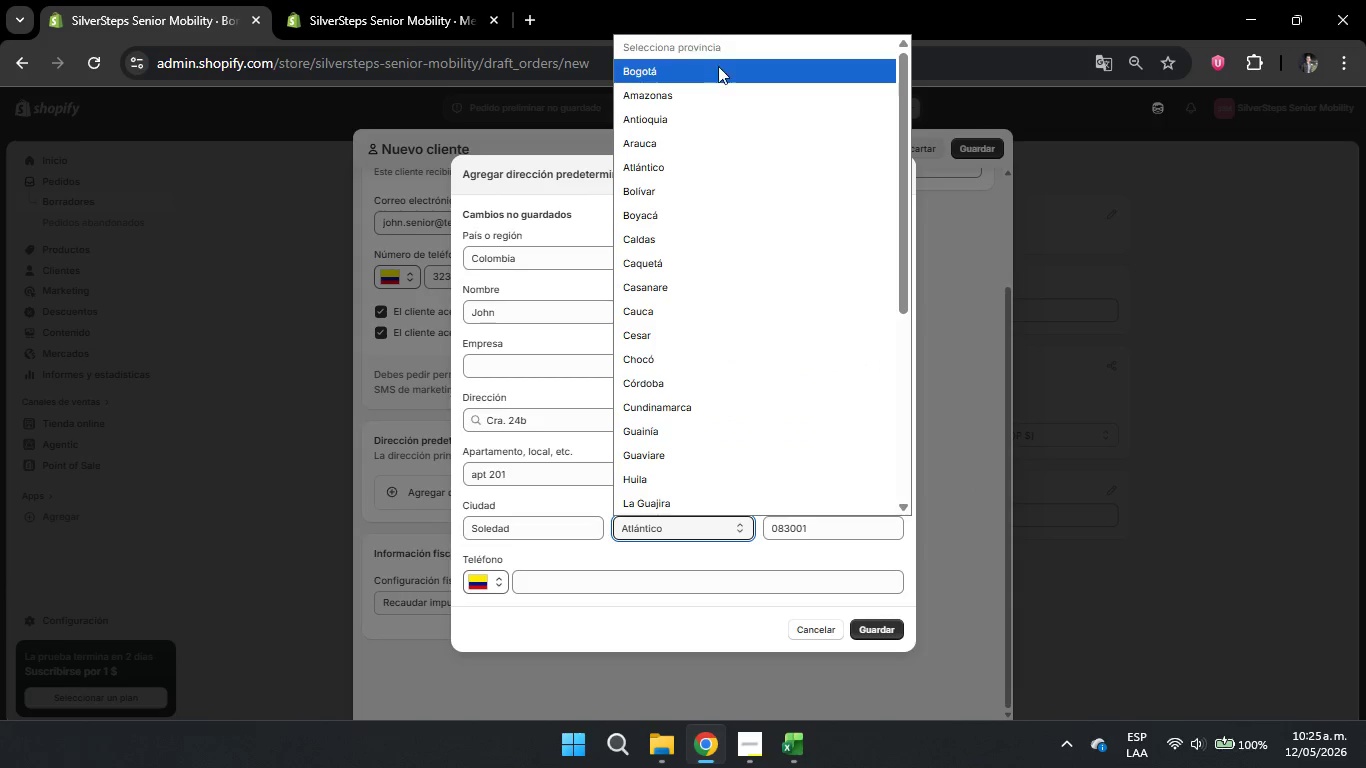 
left_click([959, 377])
 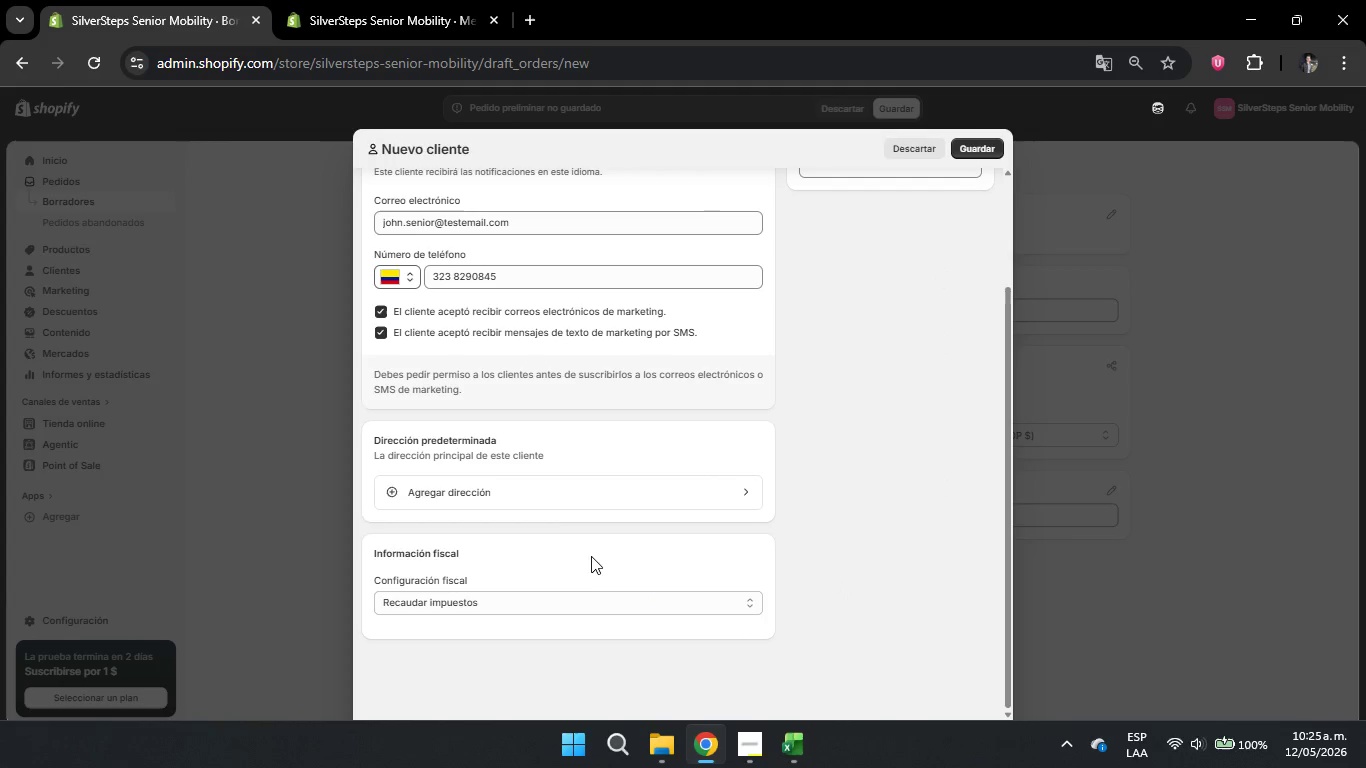 
left_click([540, 485])
 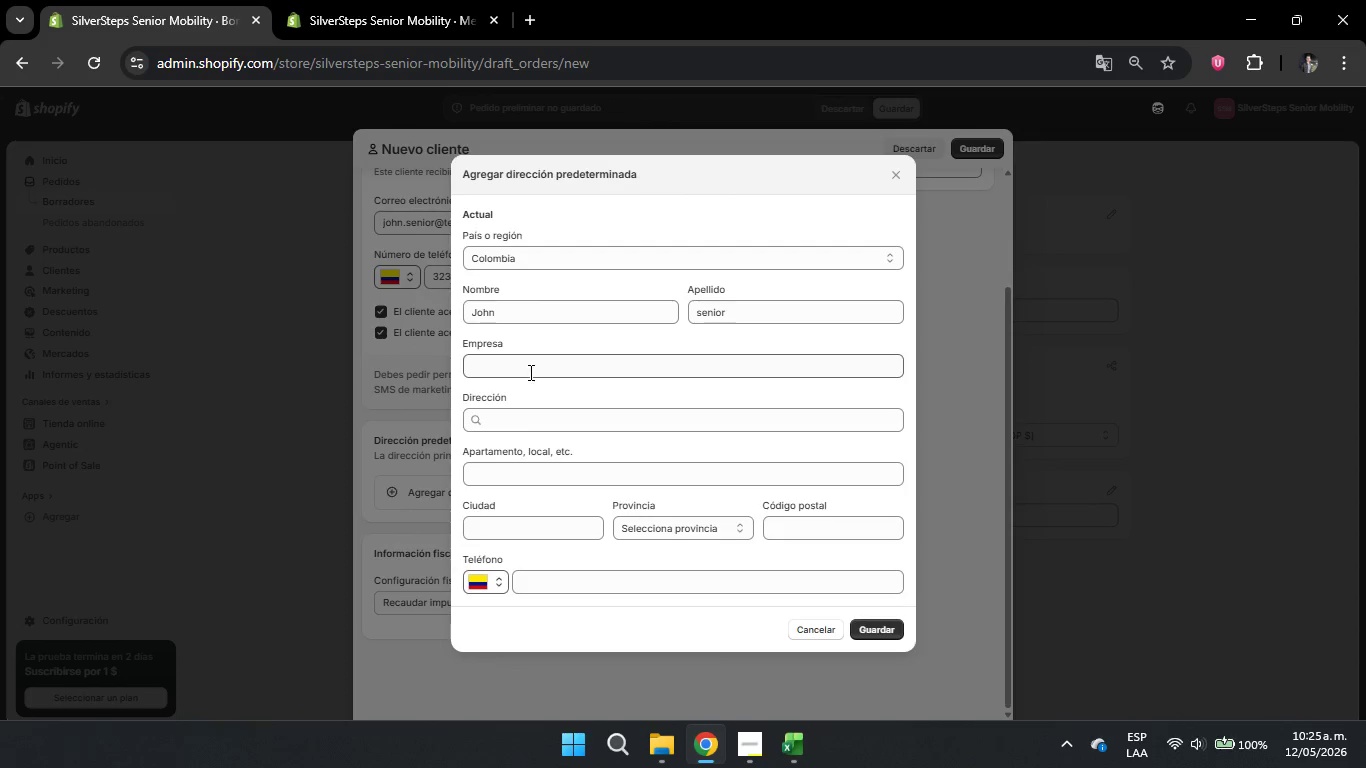 
double_click([518, 404])
 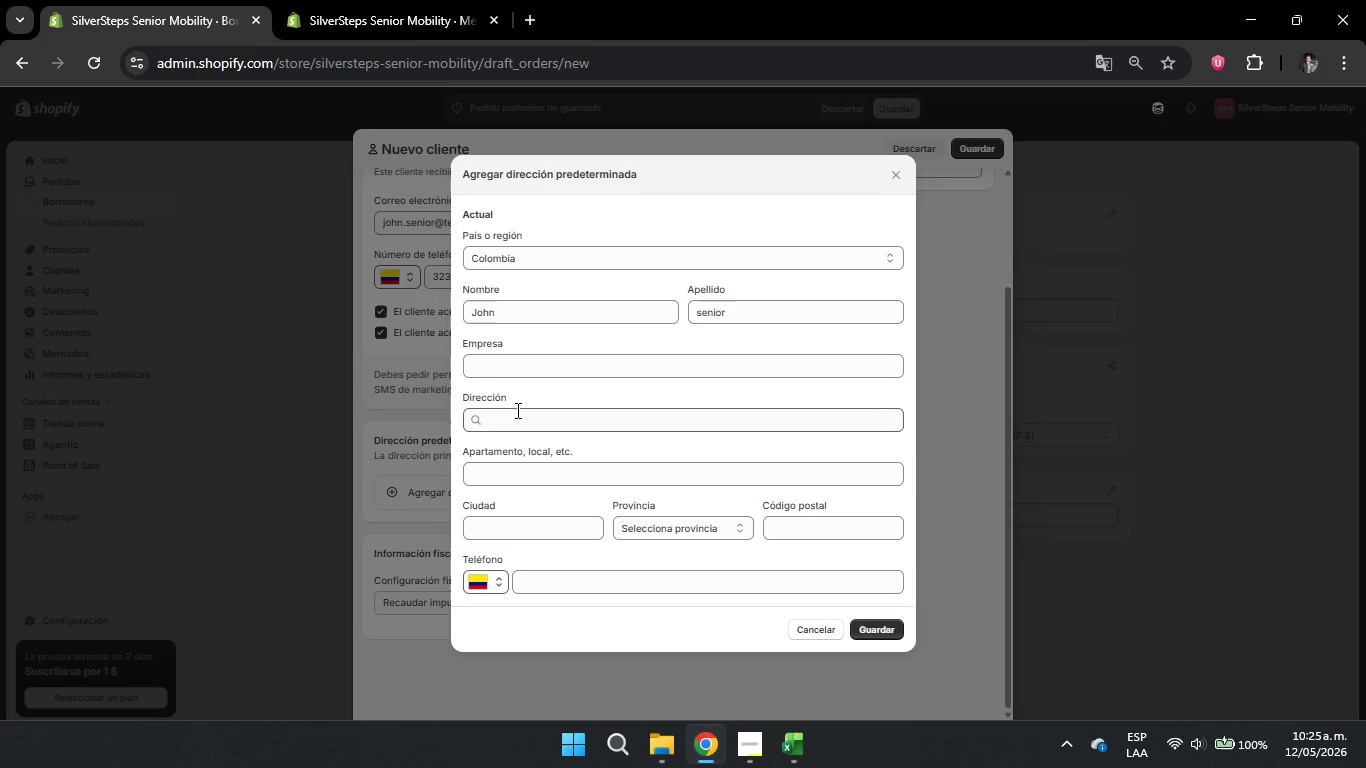 
triple_click([516, 410])
 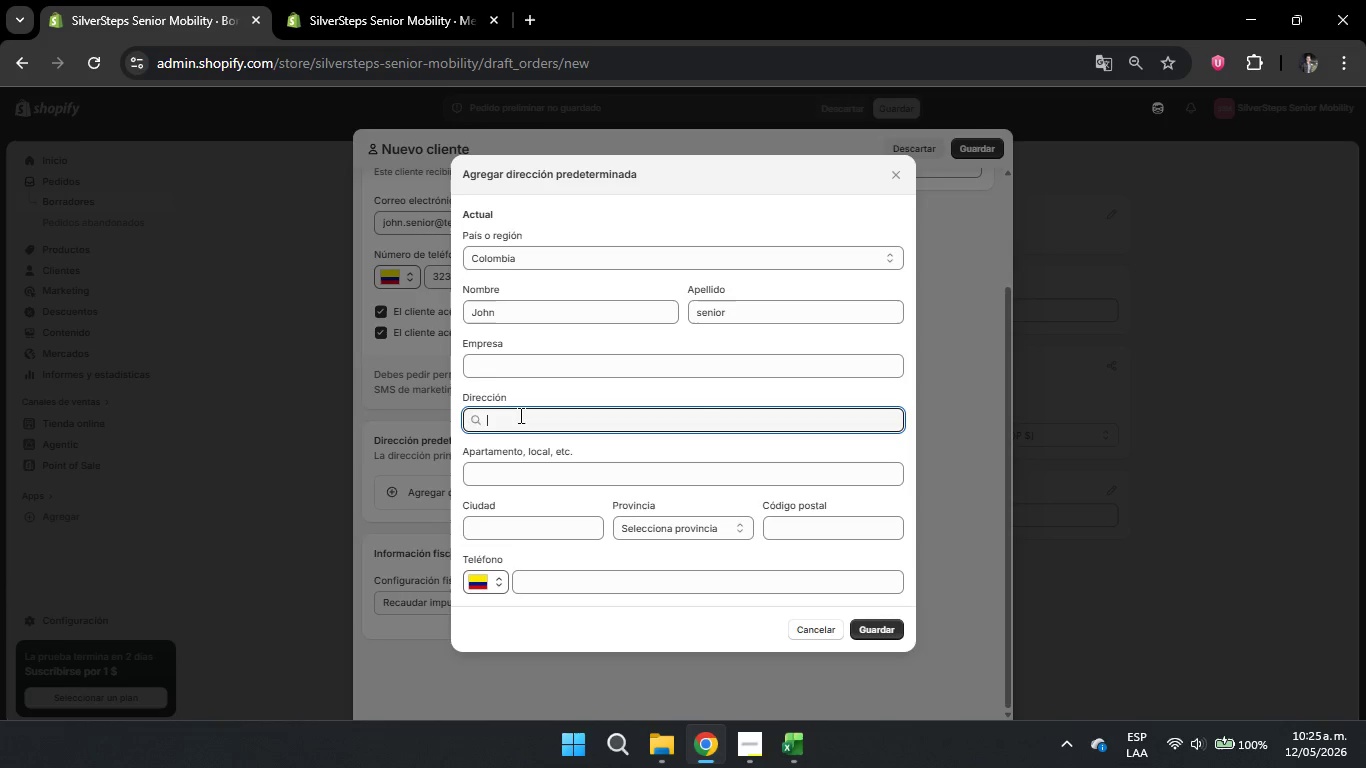 
key(Numpad2)
 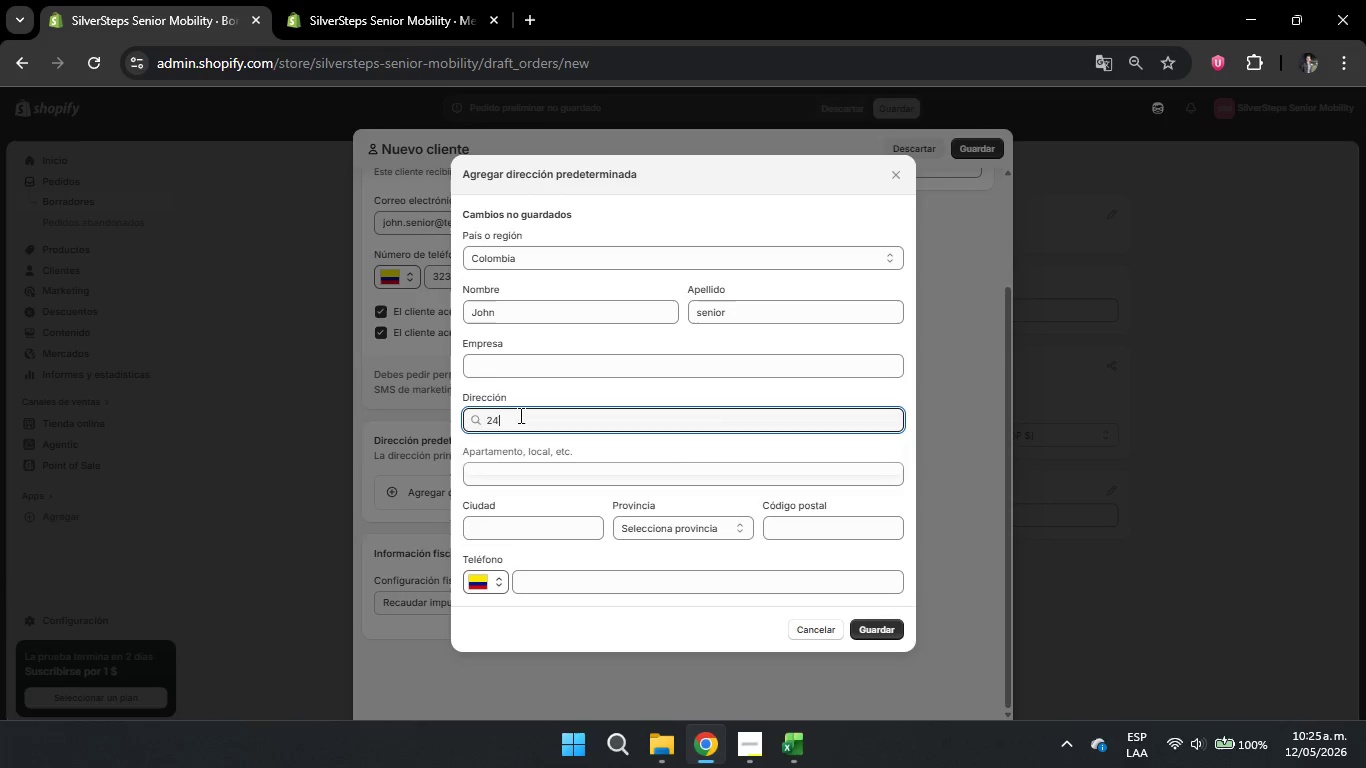 
key(Numpad4)
 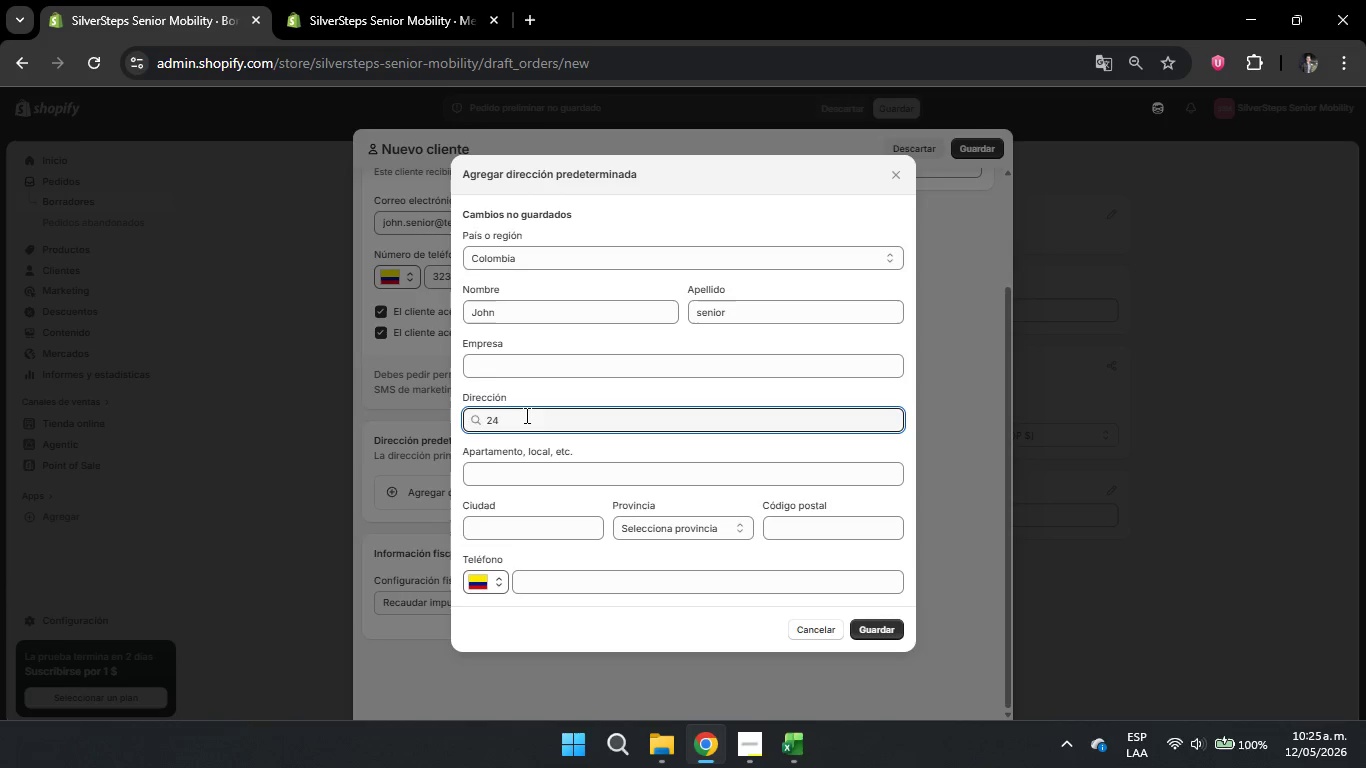 
key(Space)
 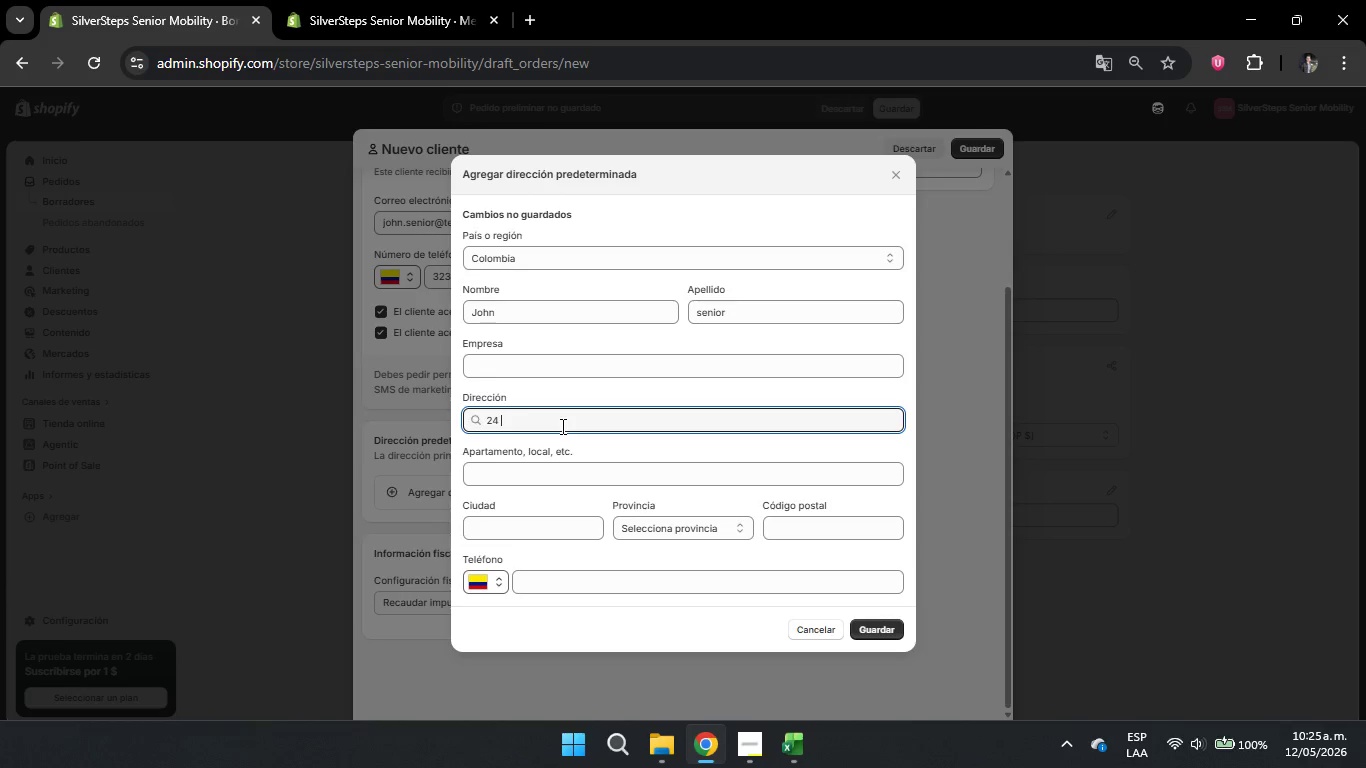 
key(Backspace)
key(Backspace)
key(Backspace)
key(Backspace)
type(cr 24)
 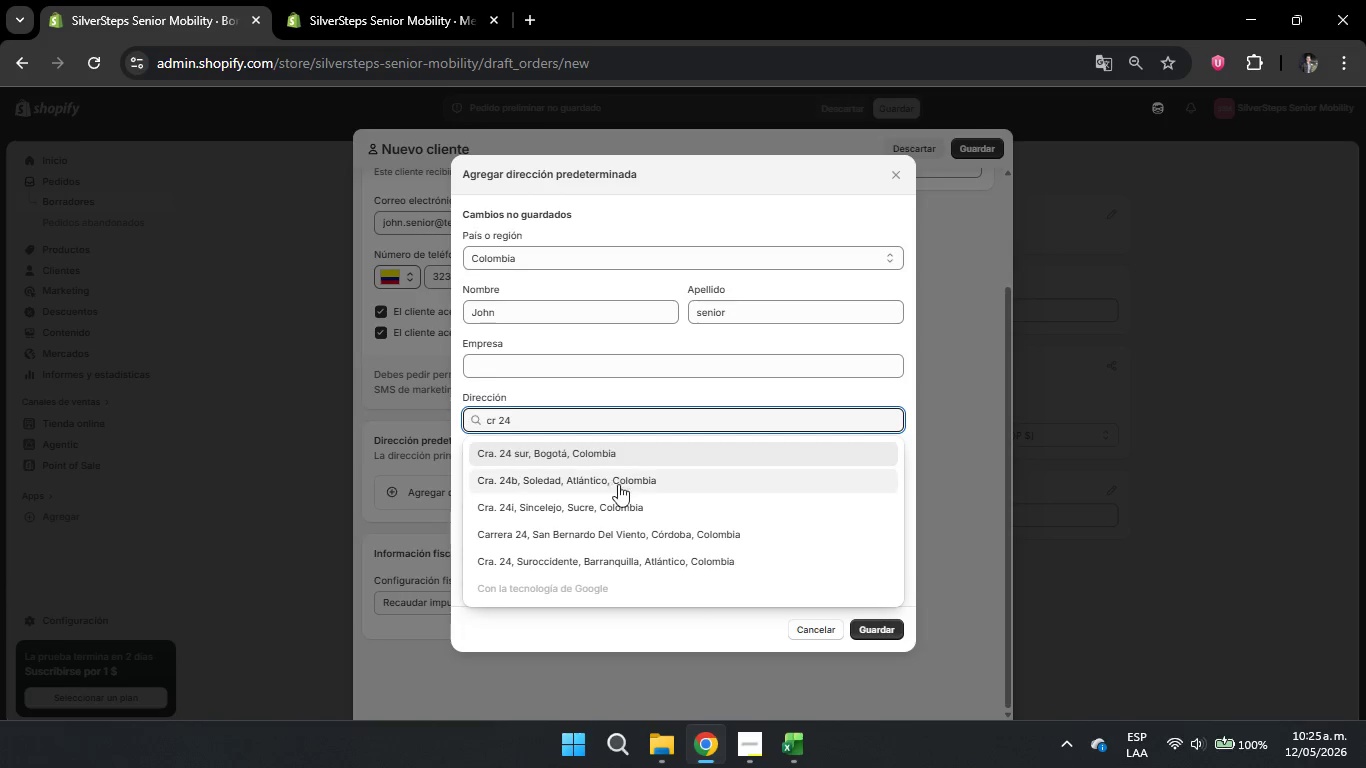 
left_click([638, 483])
 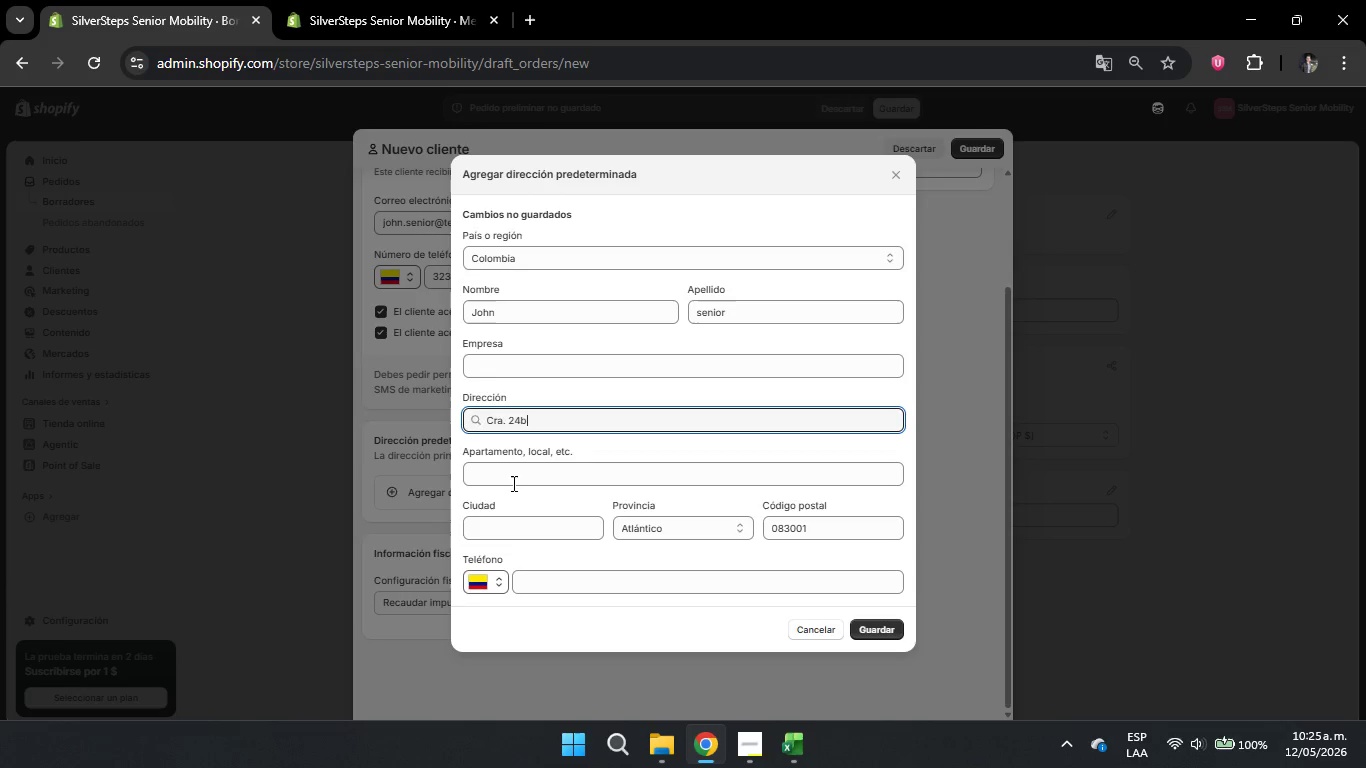 
left_click([518, 473])
 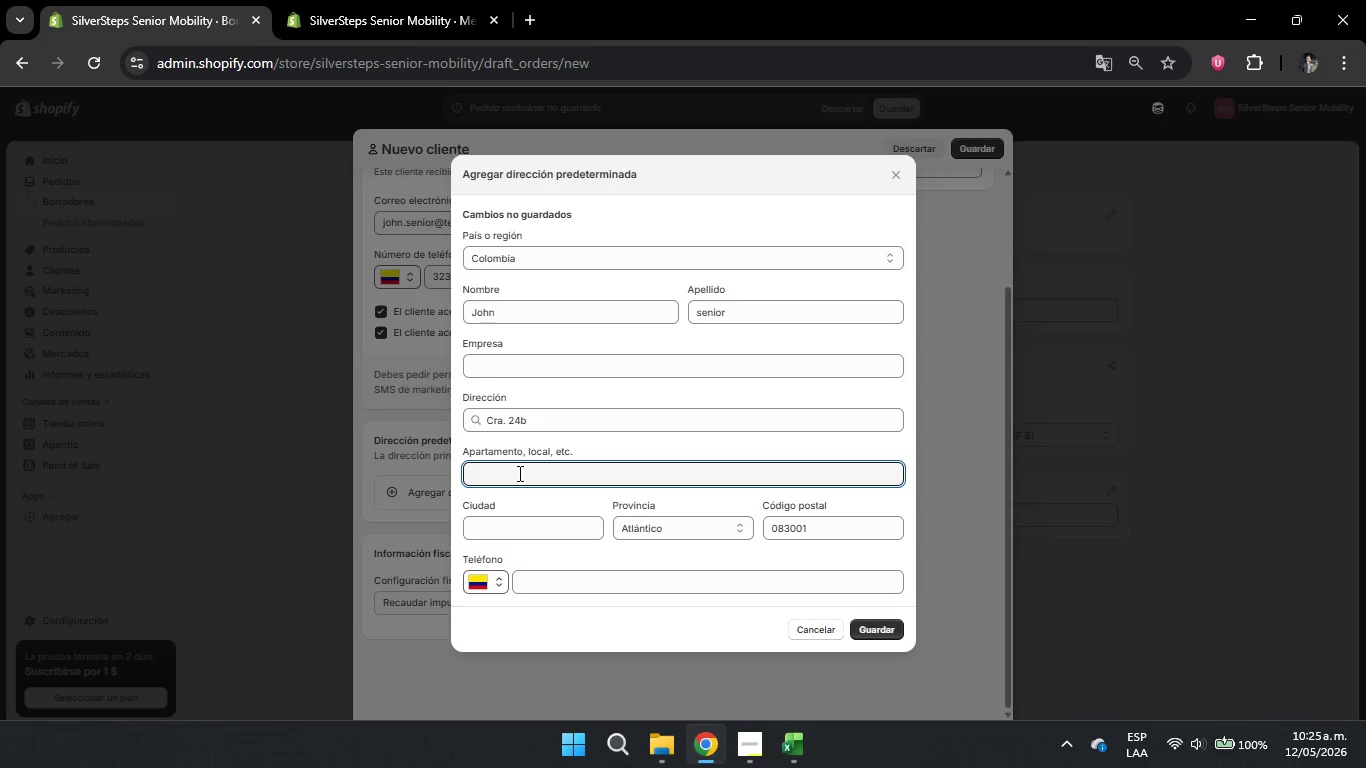 
type(201 apt)
 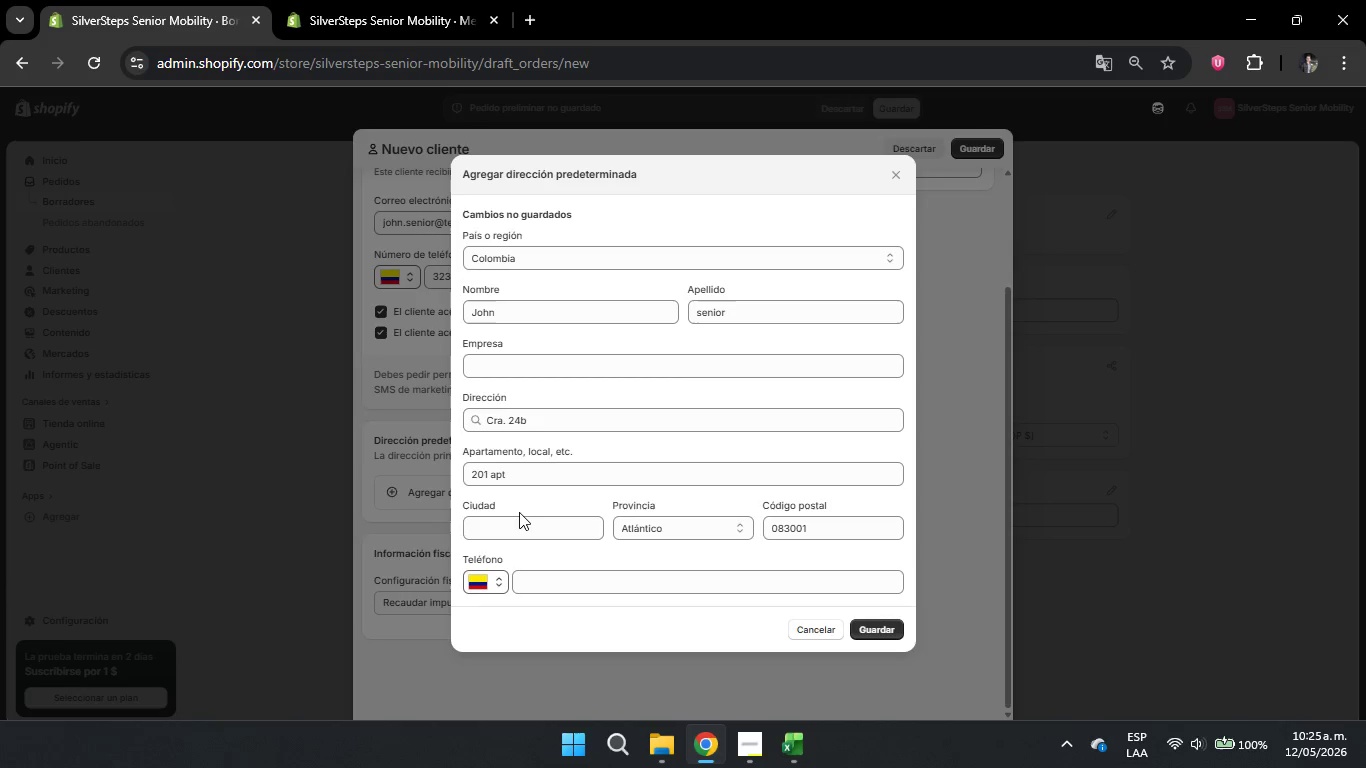 
double_click([516, 528])
 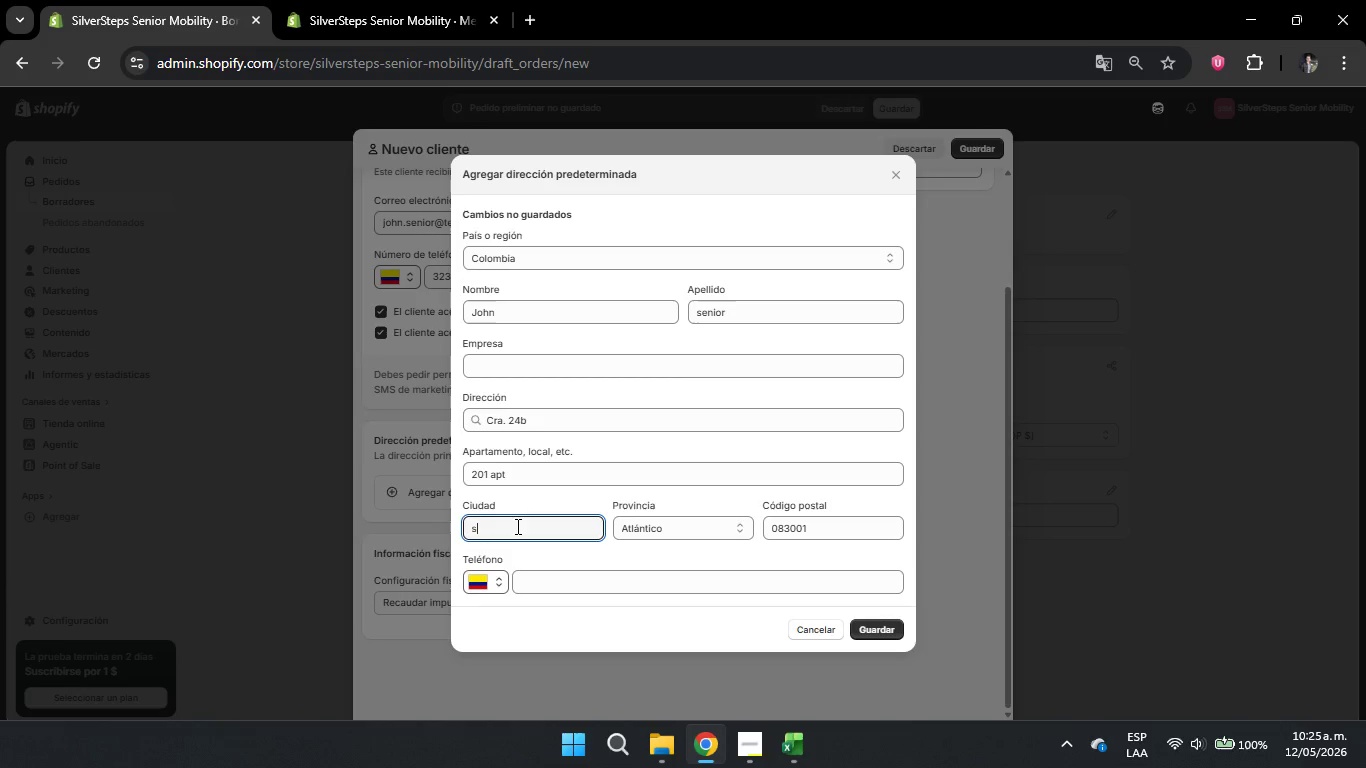 
type(soleda)
 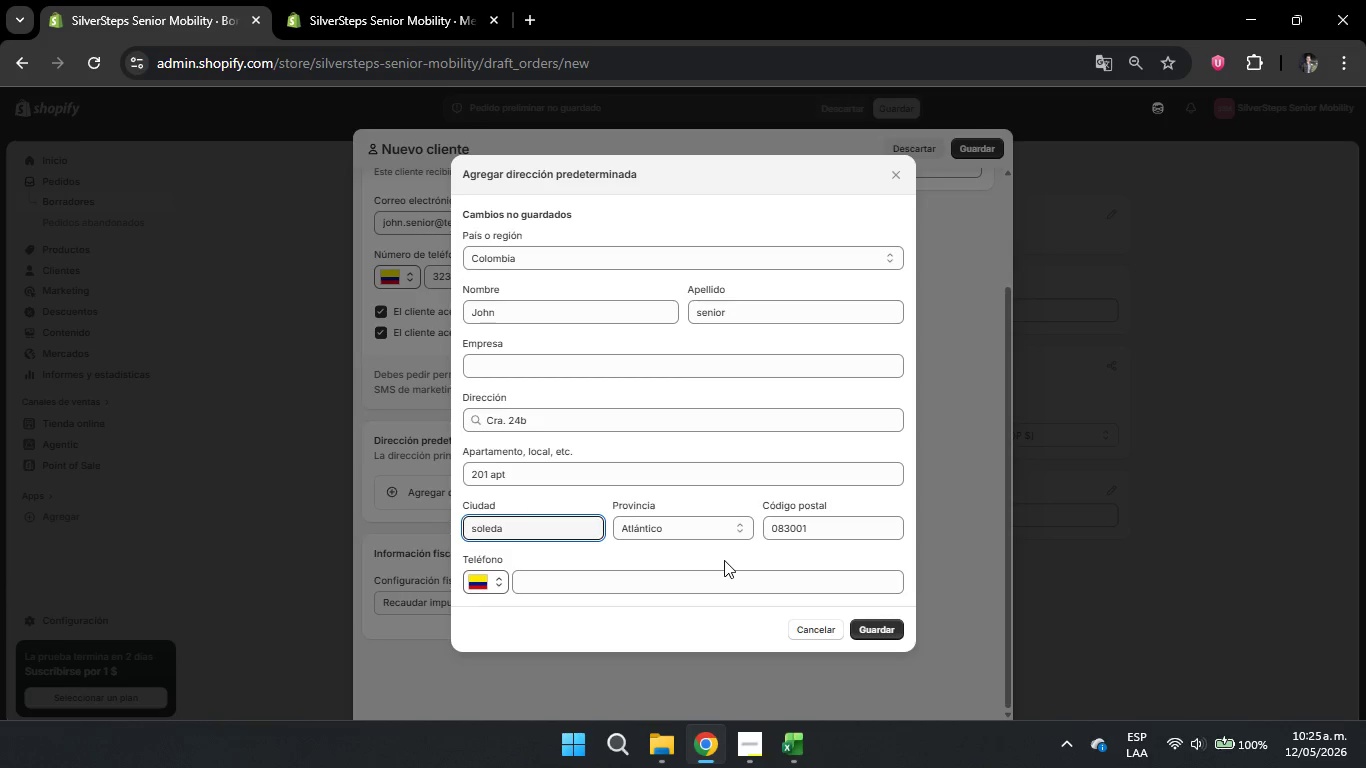 
key(D)
 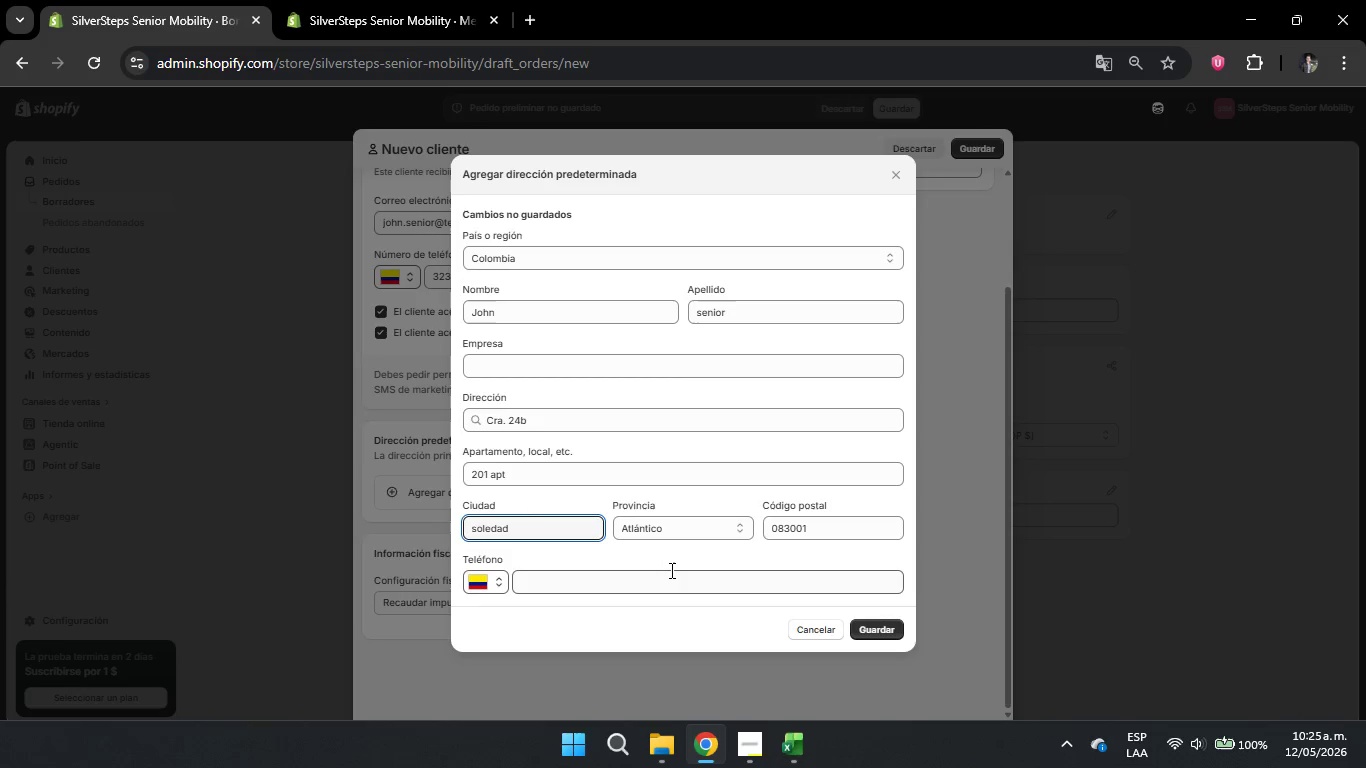 
left_click([669, 570])
 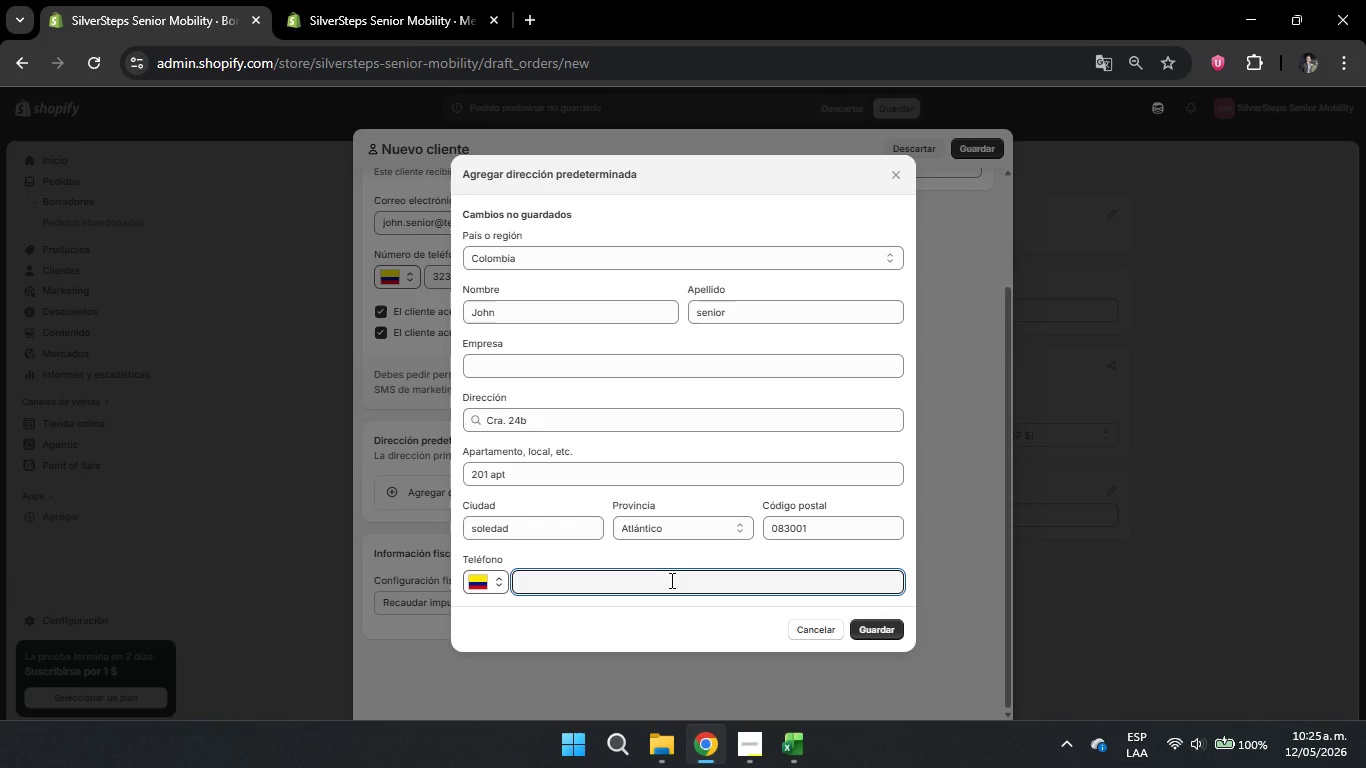 
key(Numpad3)
 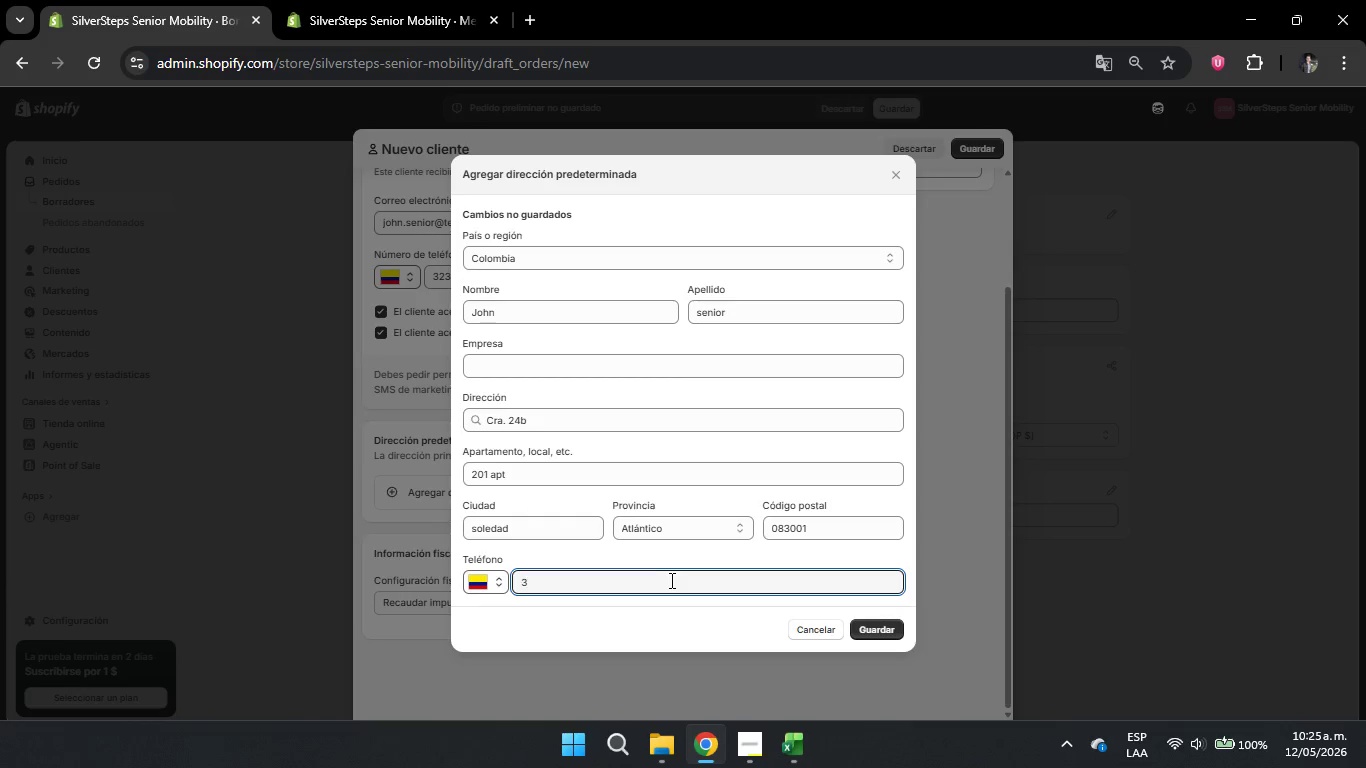 
key(Numpad2)
 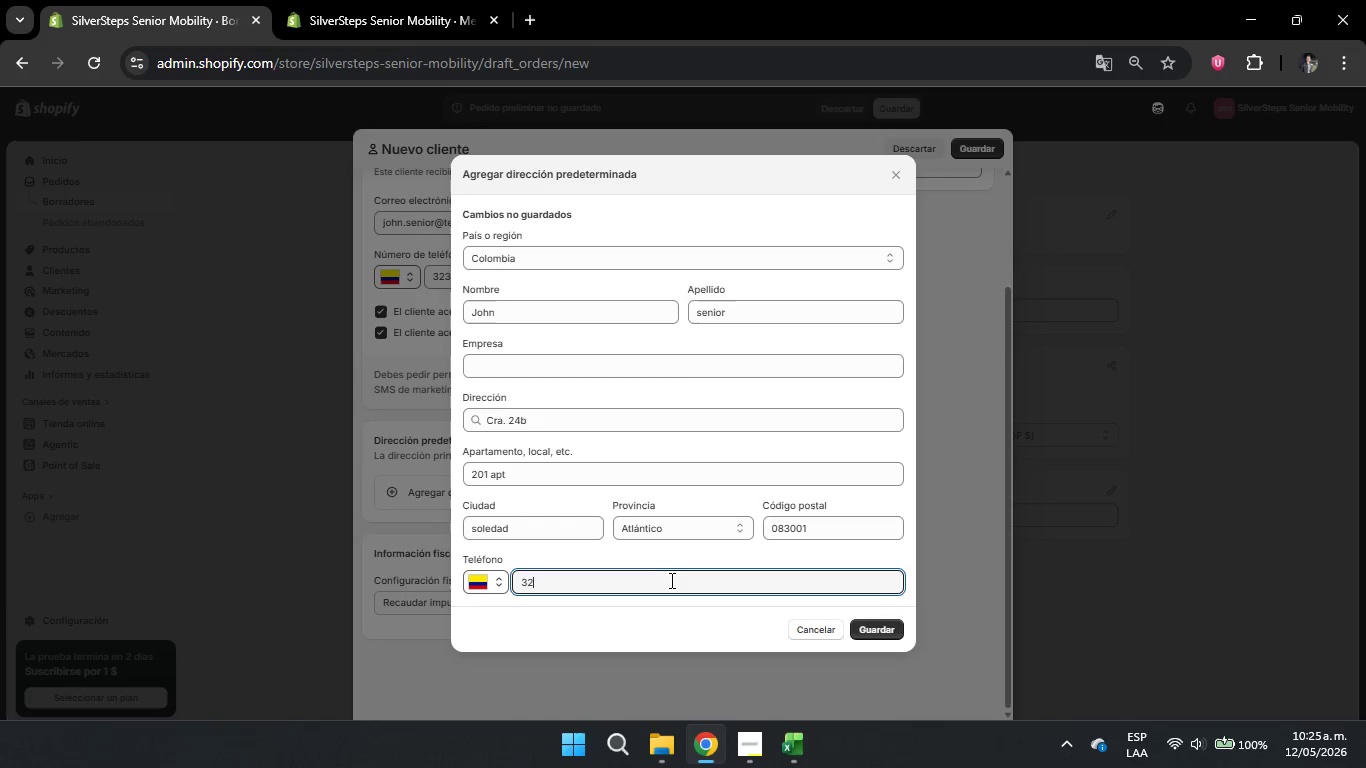 
key(Numpad3)
 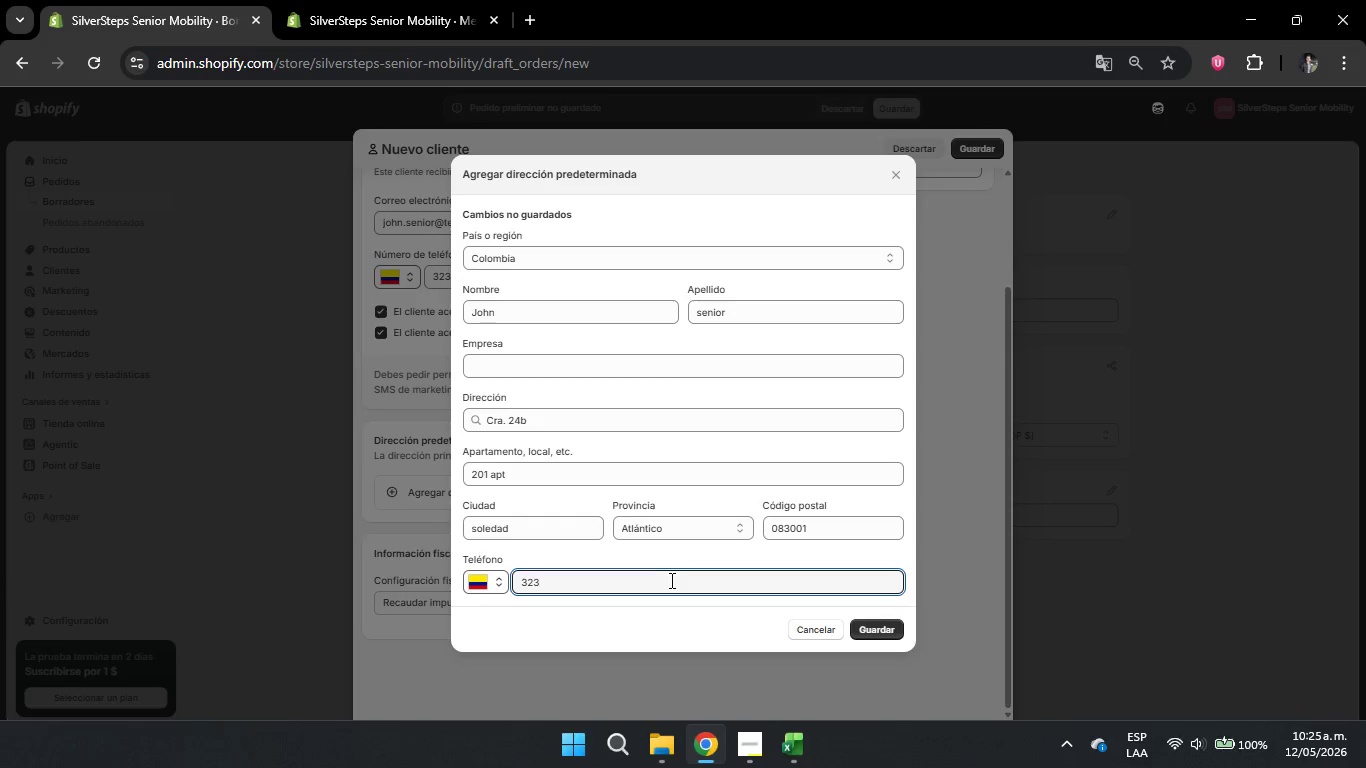 
key(Numpad4)
 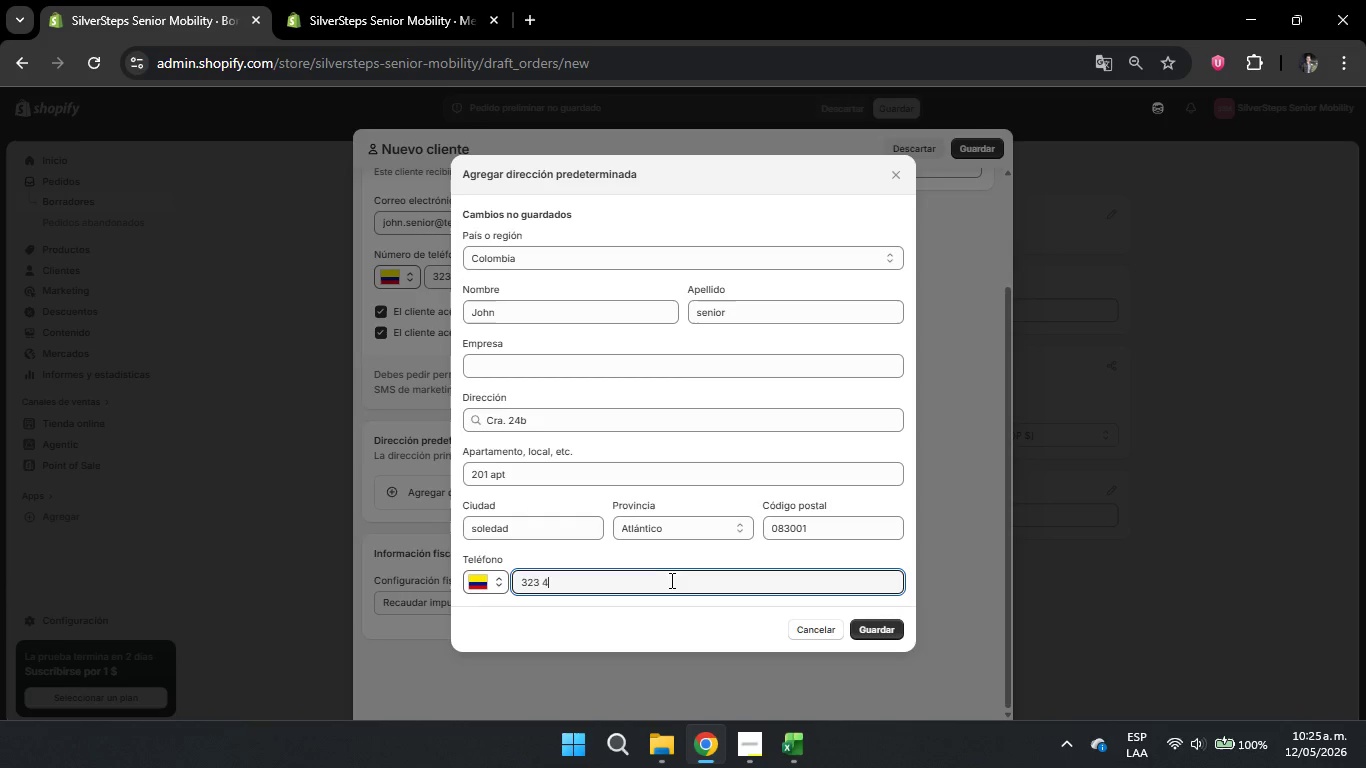 
key(Numpad2)
 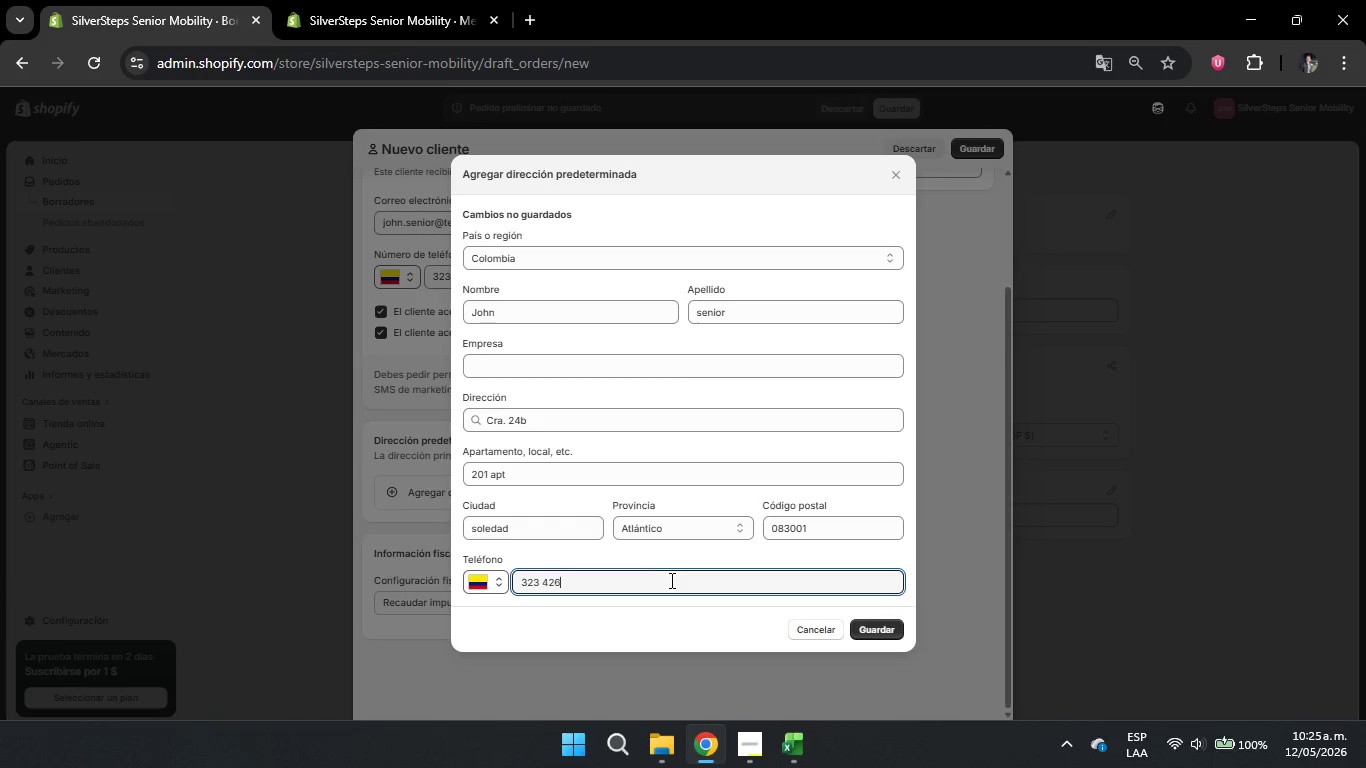 
key(Numpad6)
 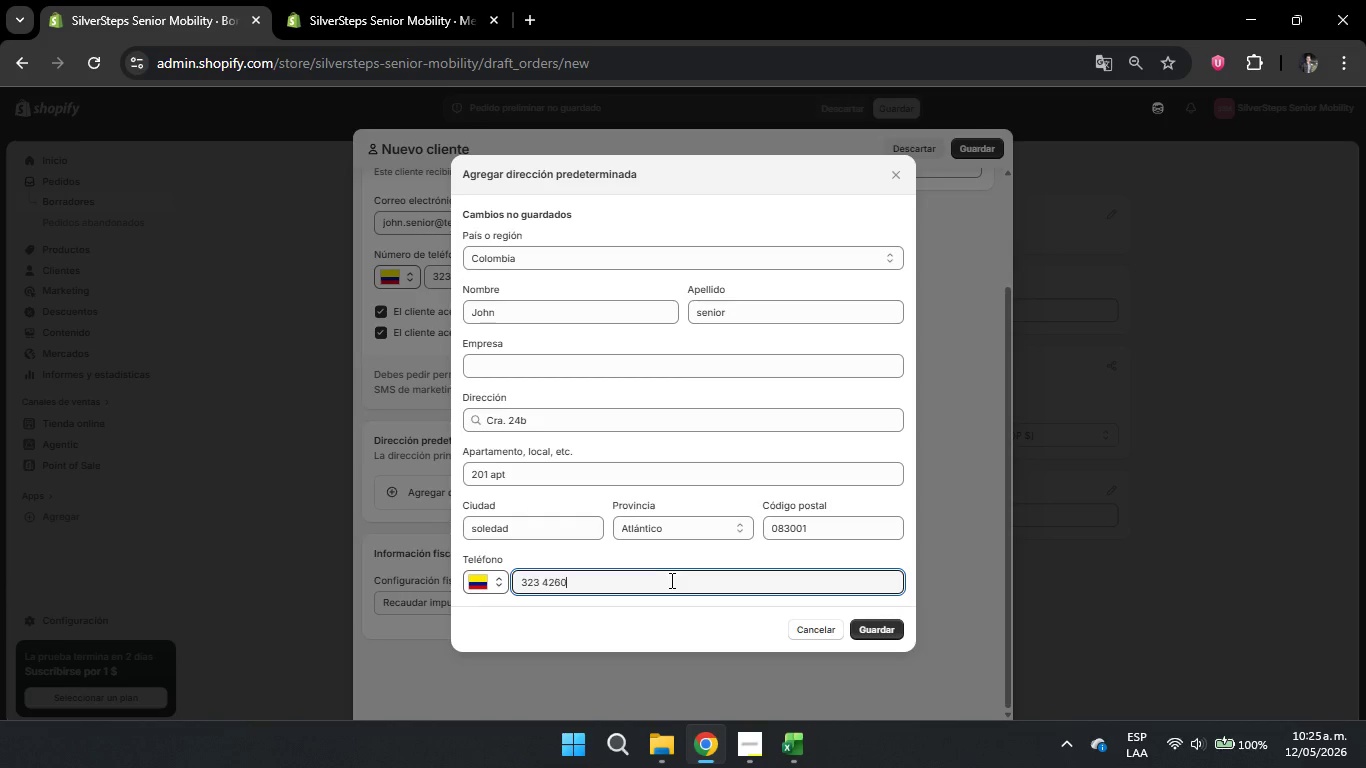 
key(Numpad0)
 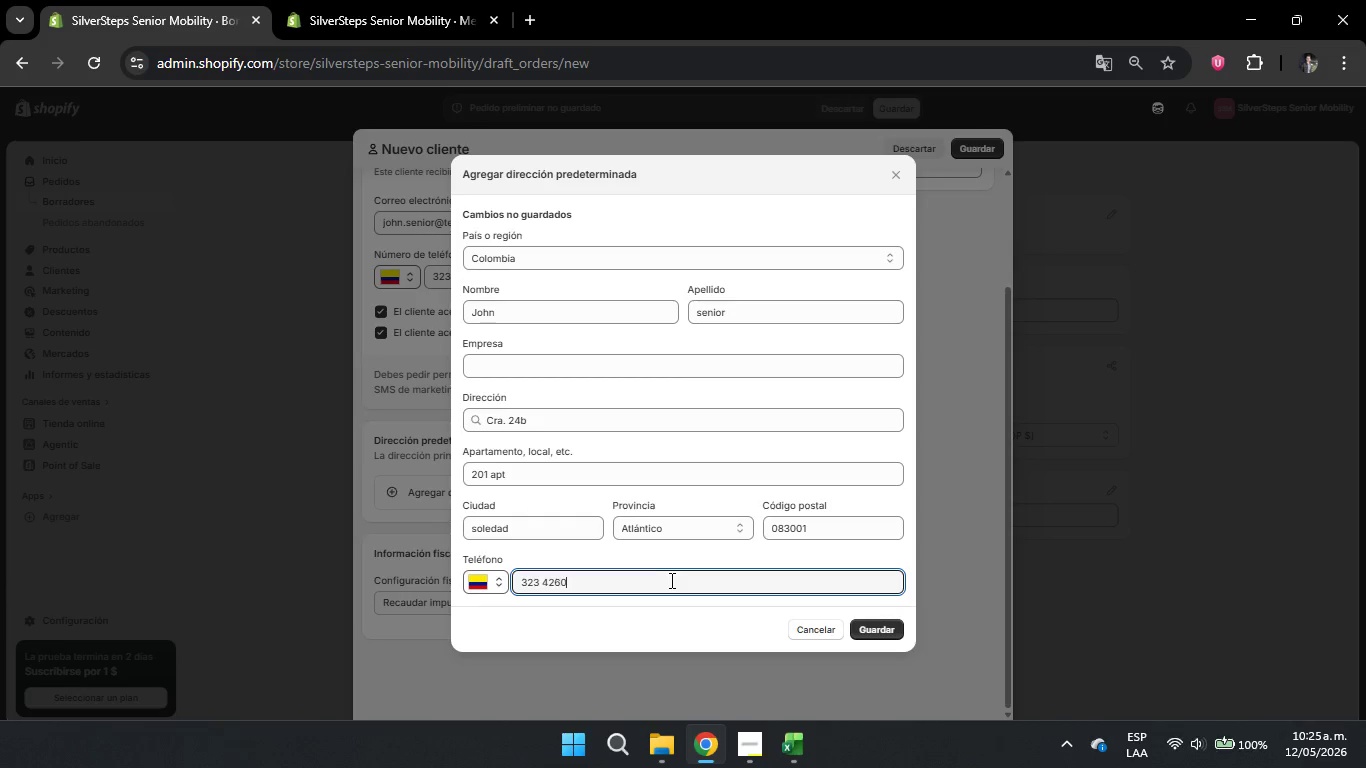 
key(Numpad8)
 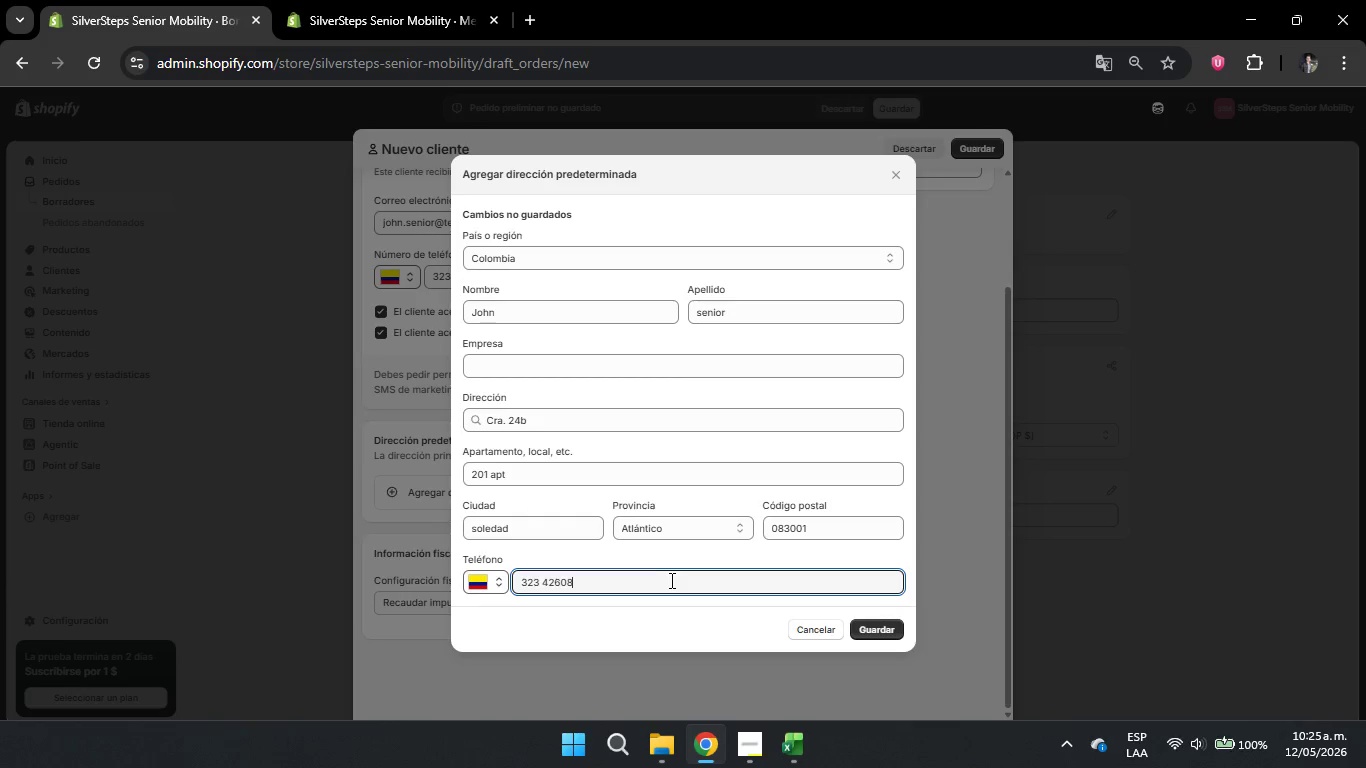 
key(Numpad4)
 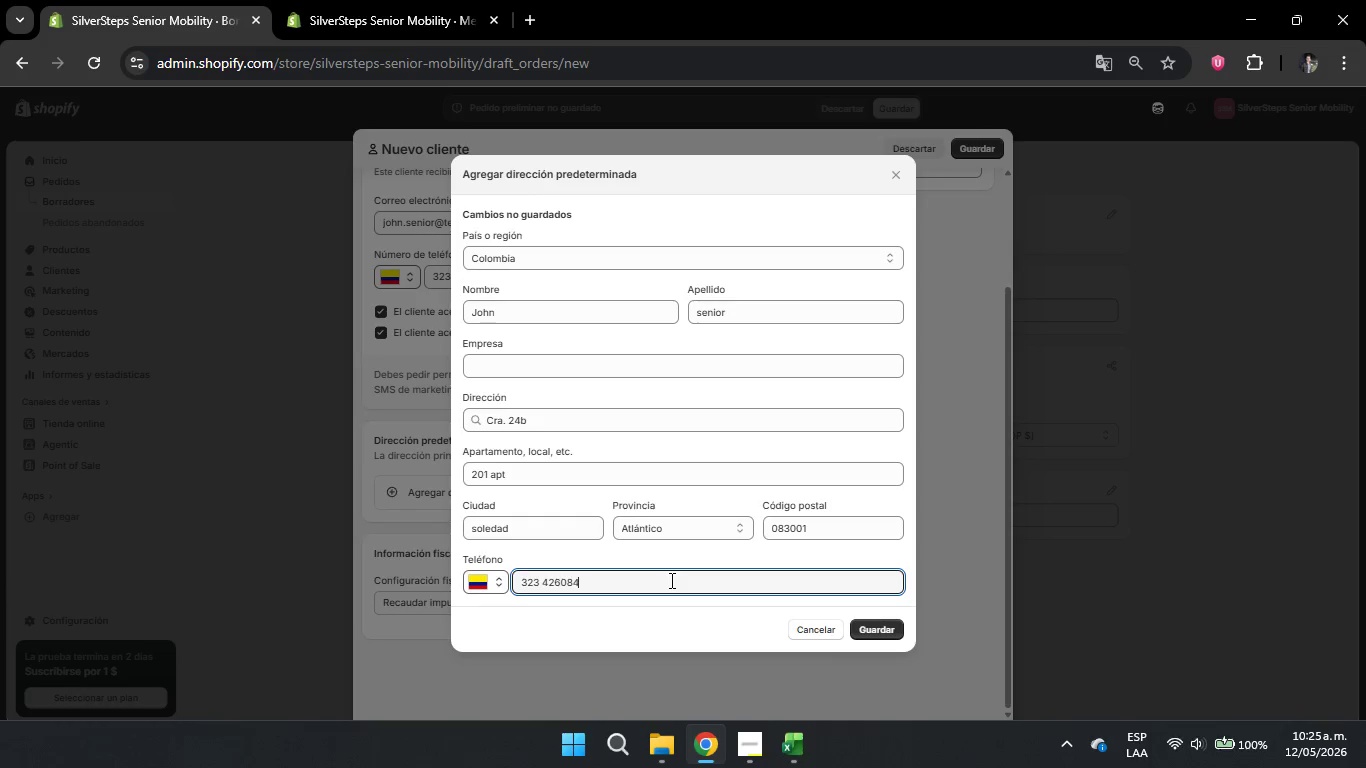 
key(Numpad5)
 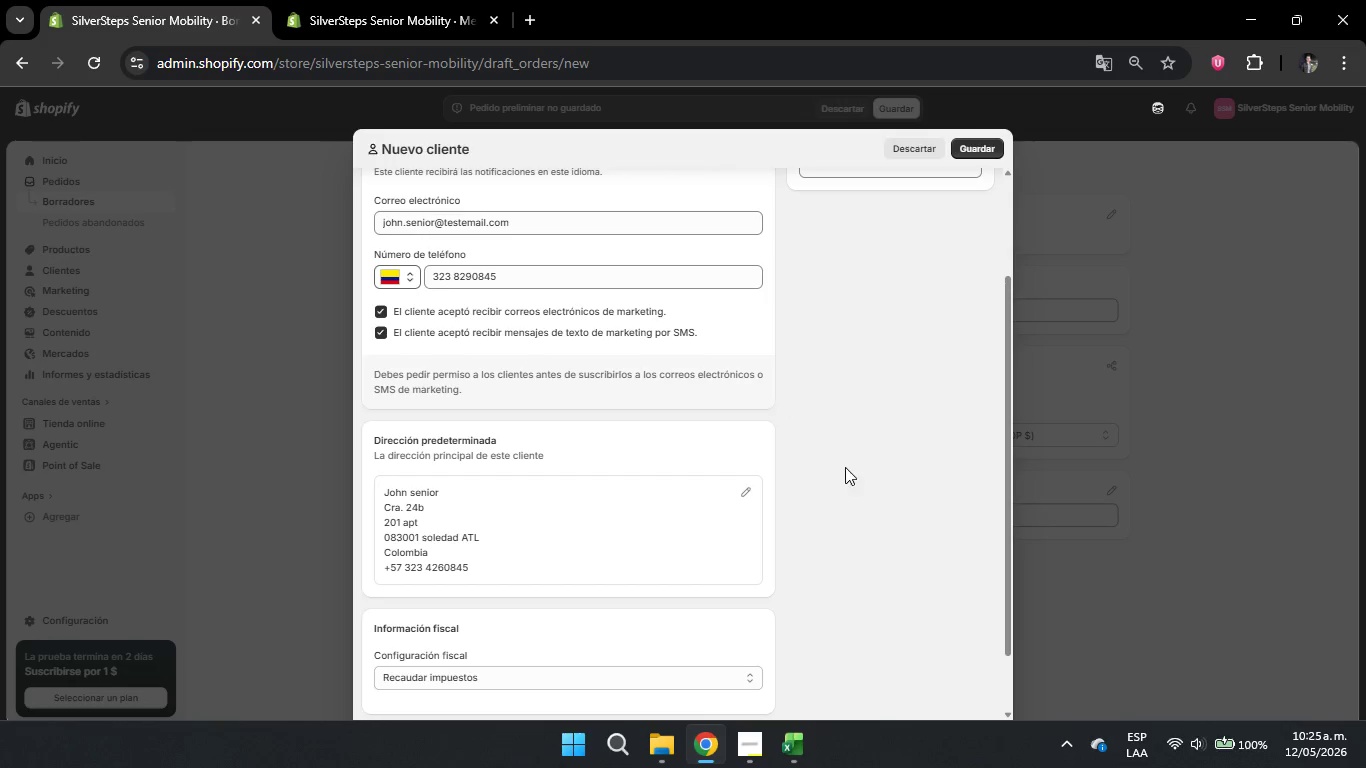 
scroll: coordinate [805, 500], scroll_direction: down, amount: 2.0
 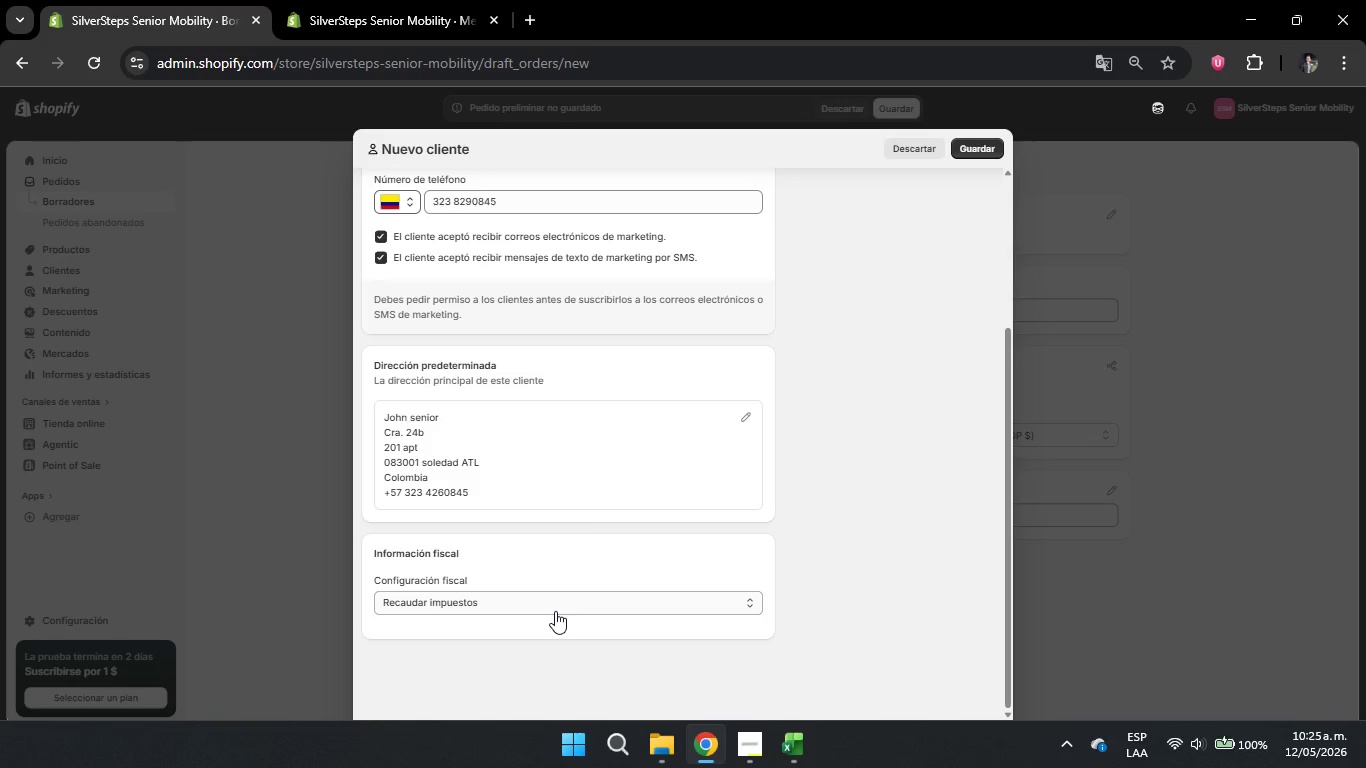 
wait(13.55)
 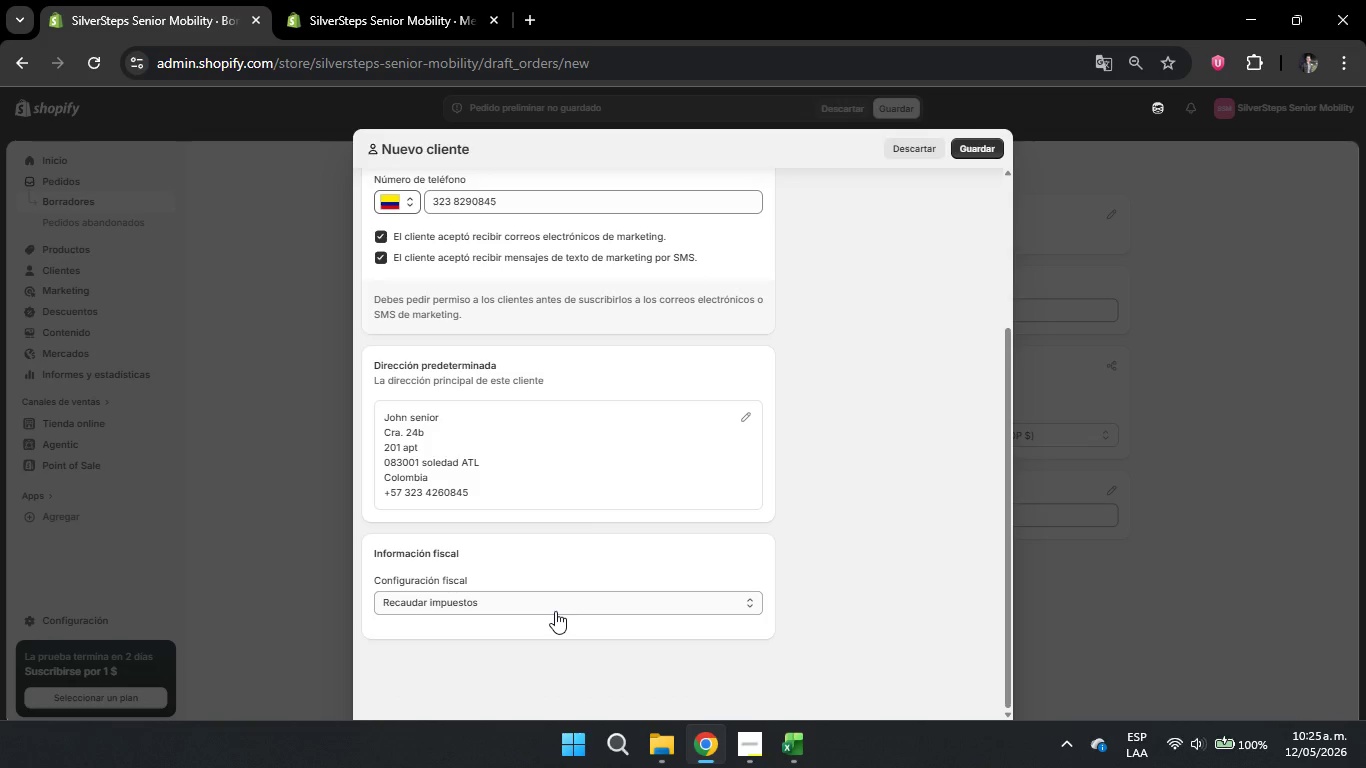 
scroll: coordinate [675, 530], scroll_direction: down, amount: 3.0
 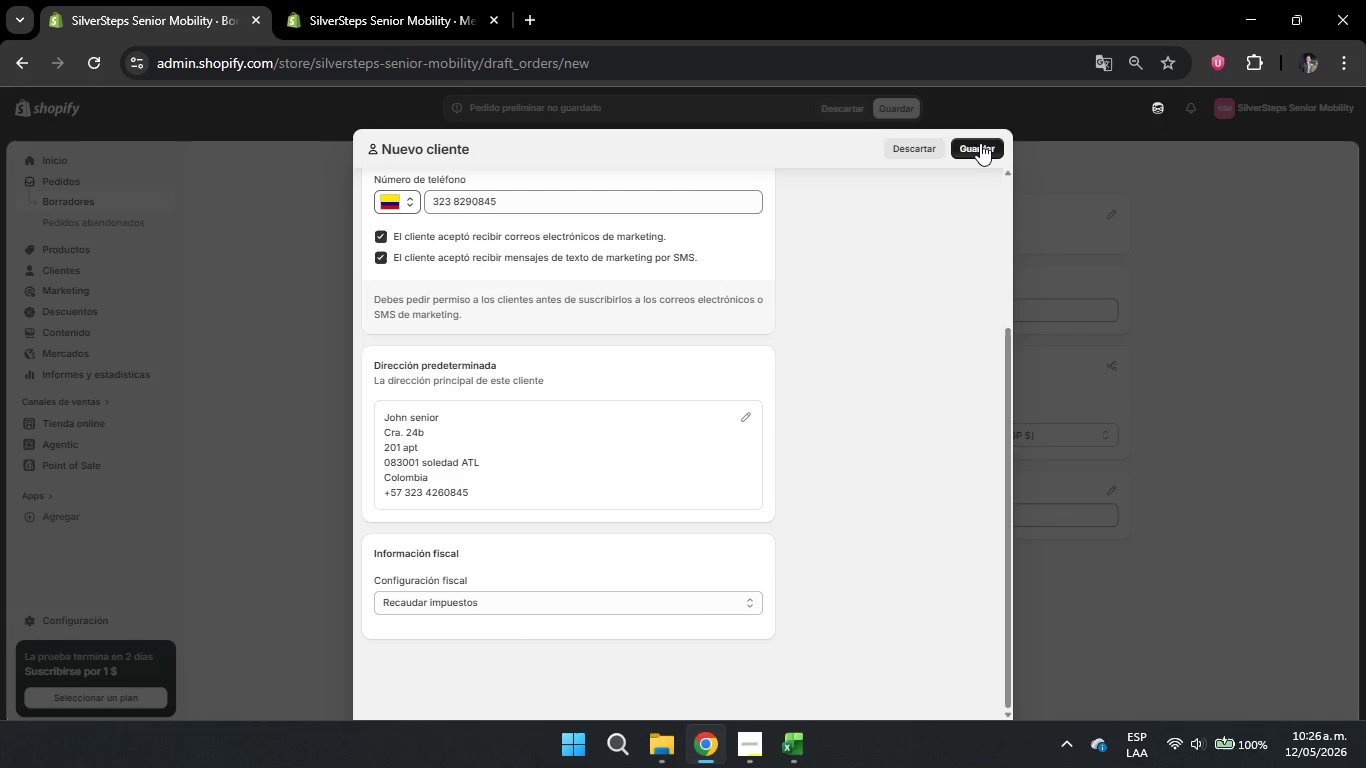 
wait(13.94)
 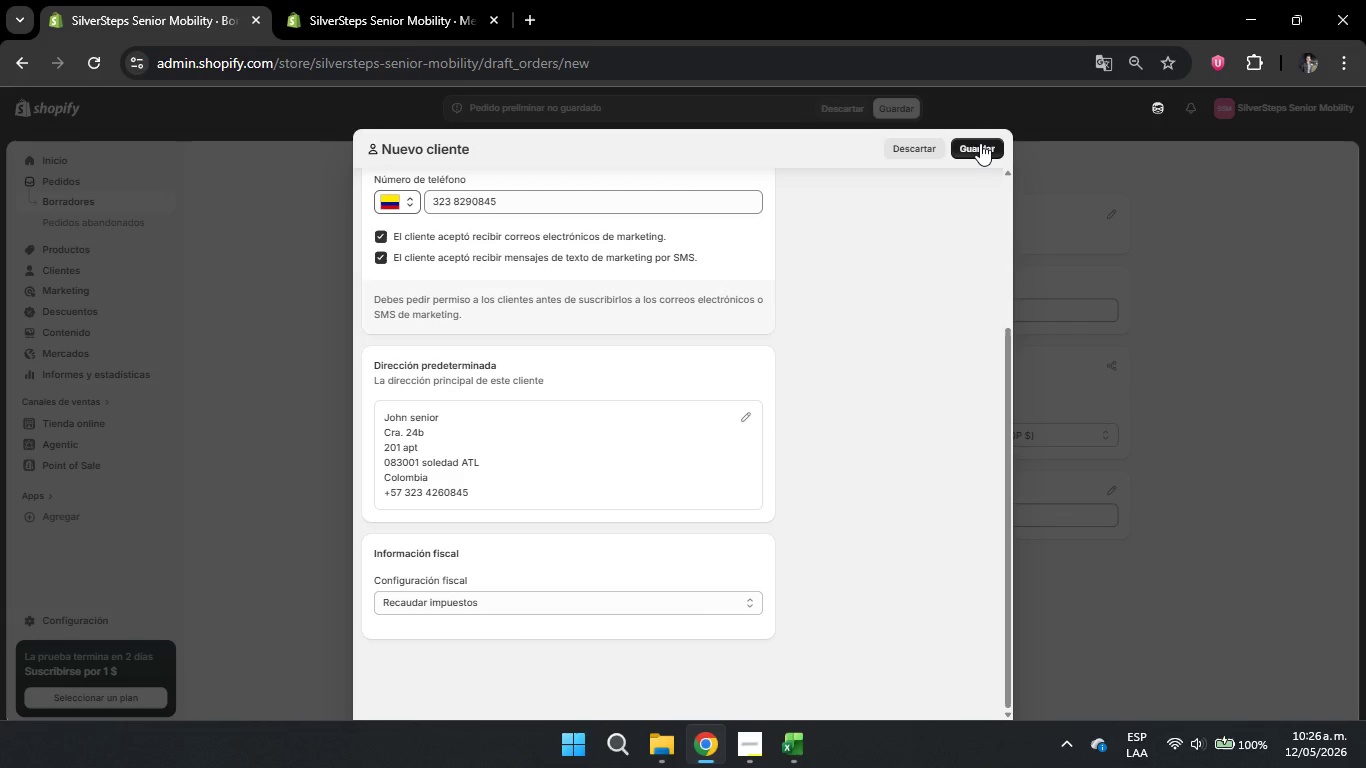 
left_click([980, 143])
 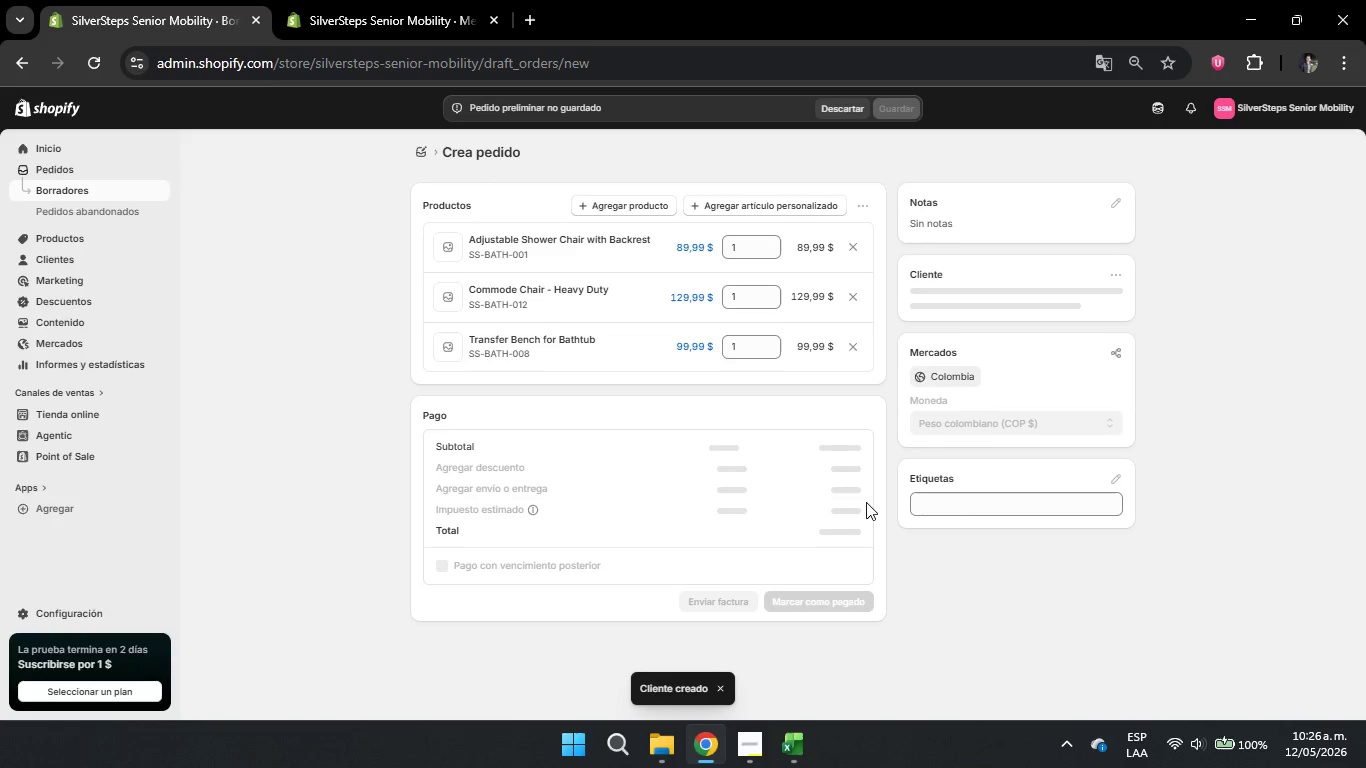 
wait(5.33)
 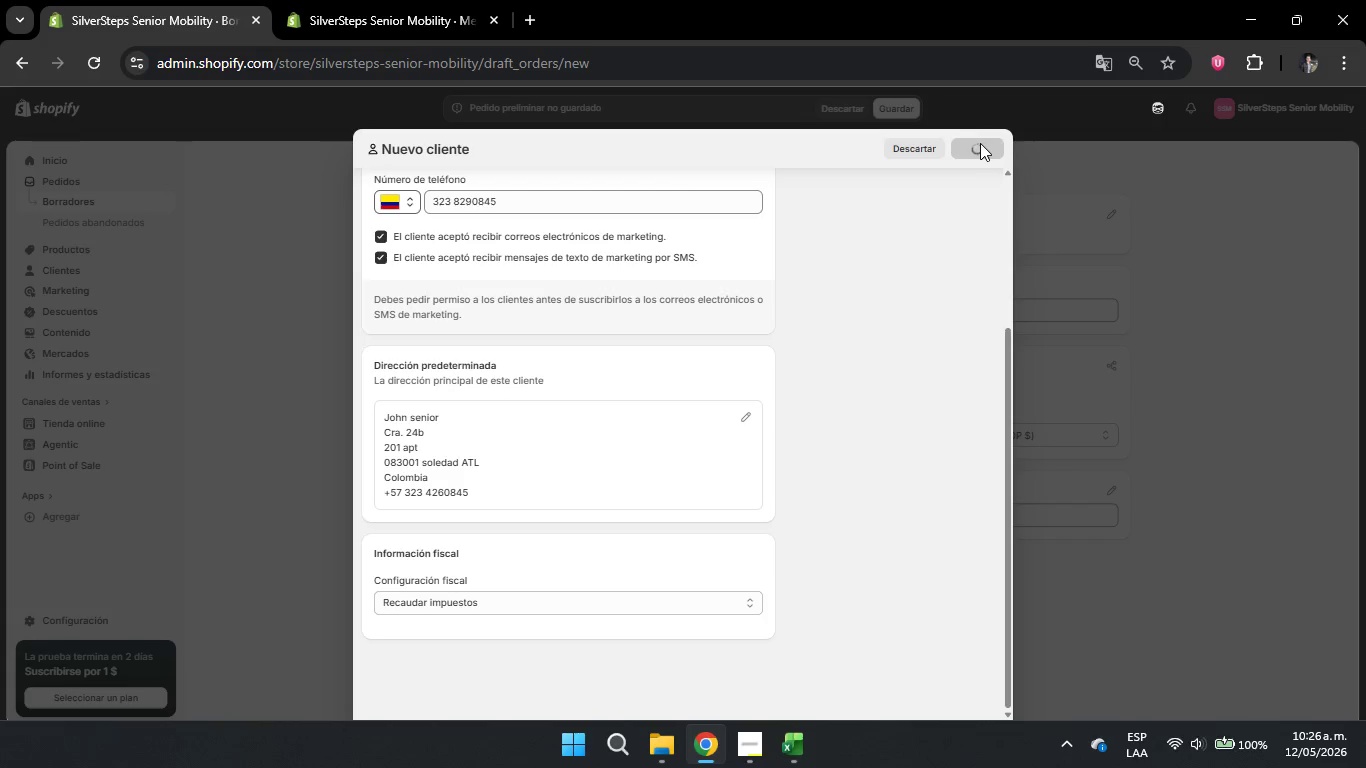 
scroll: coordinate [1209, 414], scroll_direction: down, amount: 5.0
 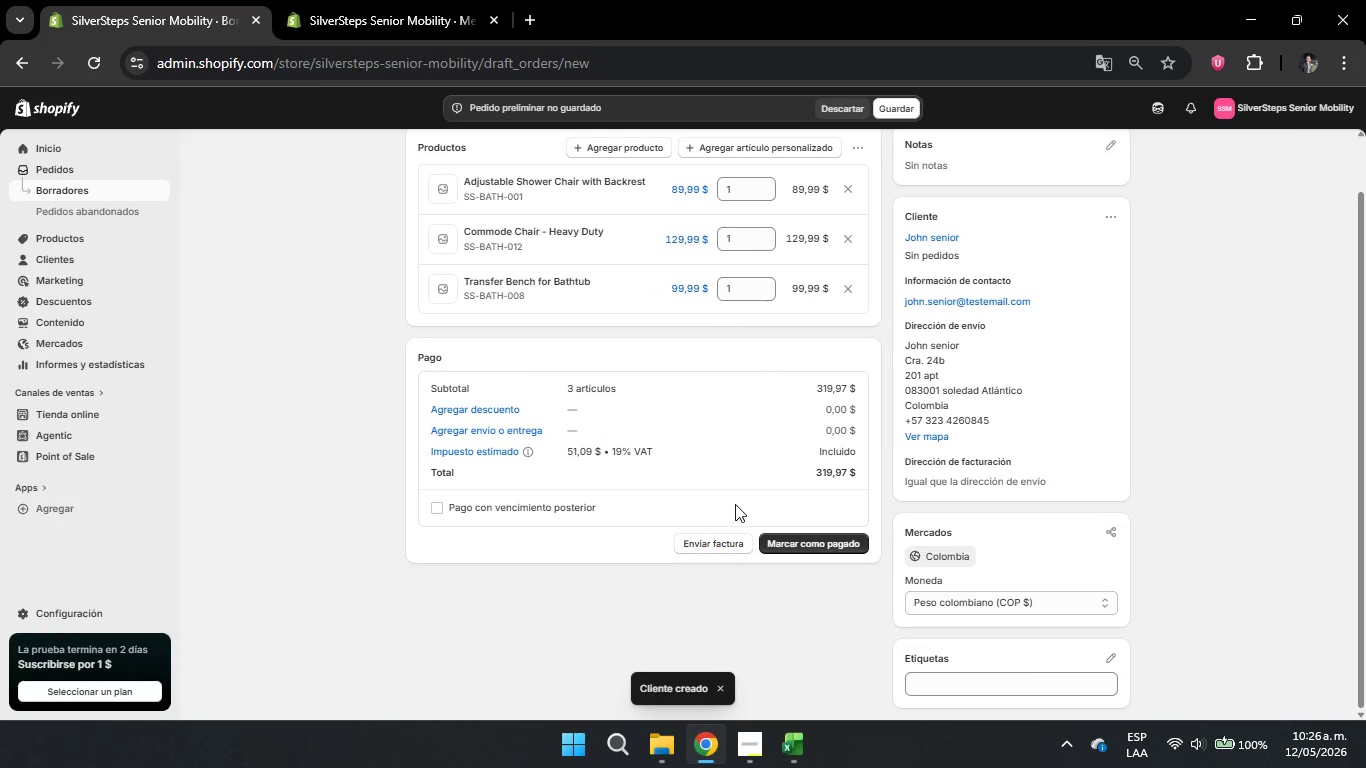 
scroll: coordinate [739, 492], scroll_direction: up, amount: 3.0
 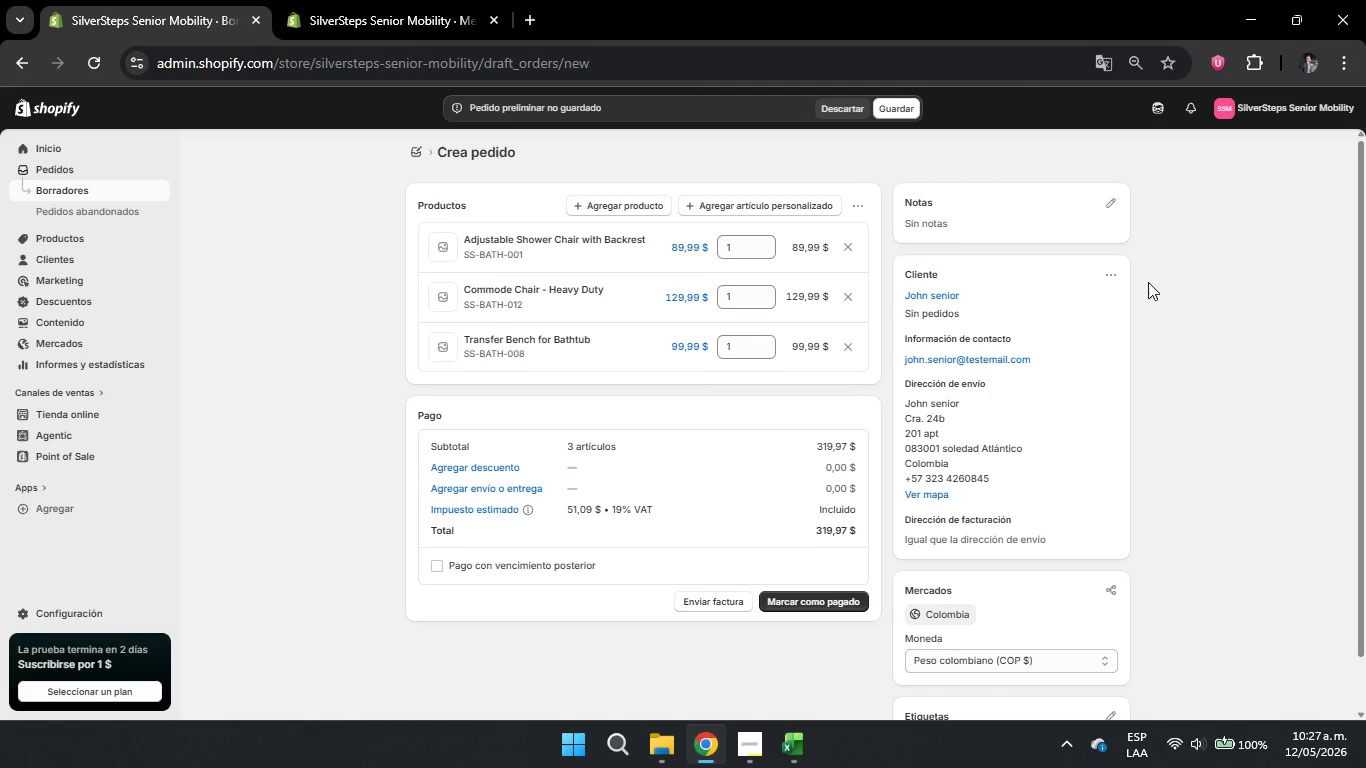 
wait(72.14)
 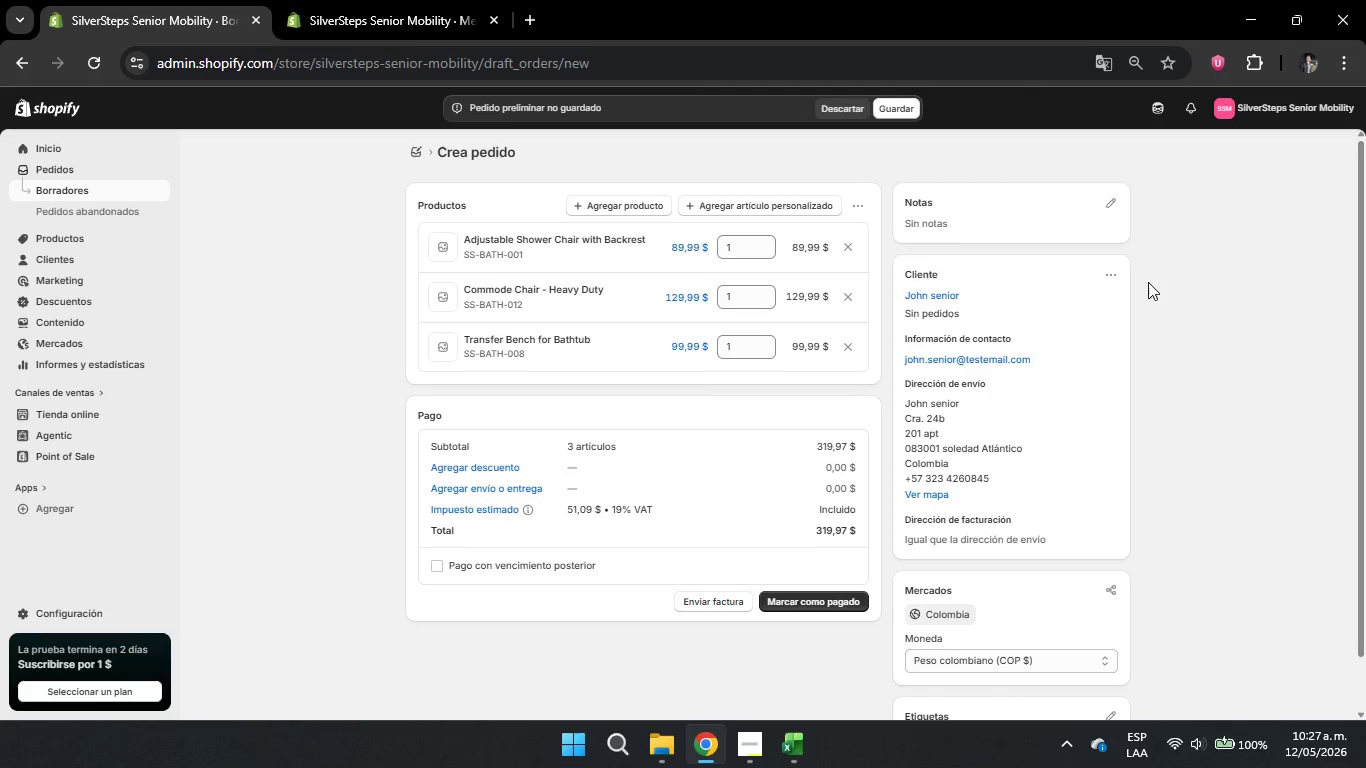 
scroll: coordinate [1130, 369], scroll_direction: down, amount: 2.0
 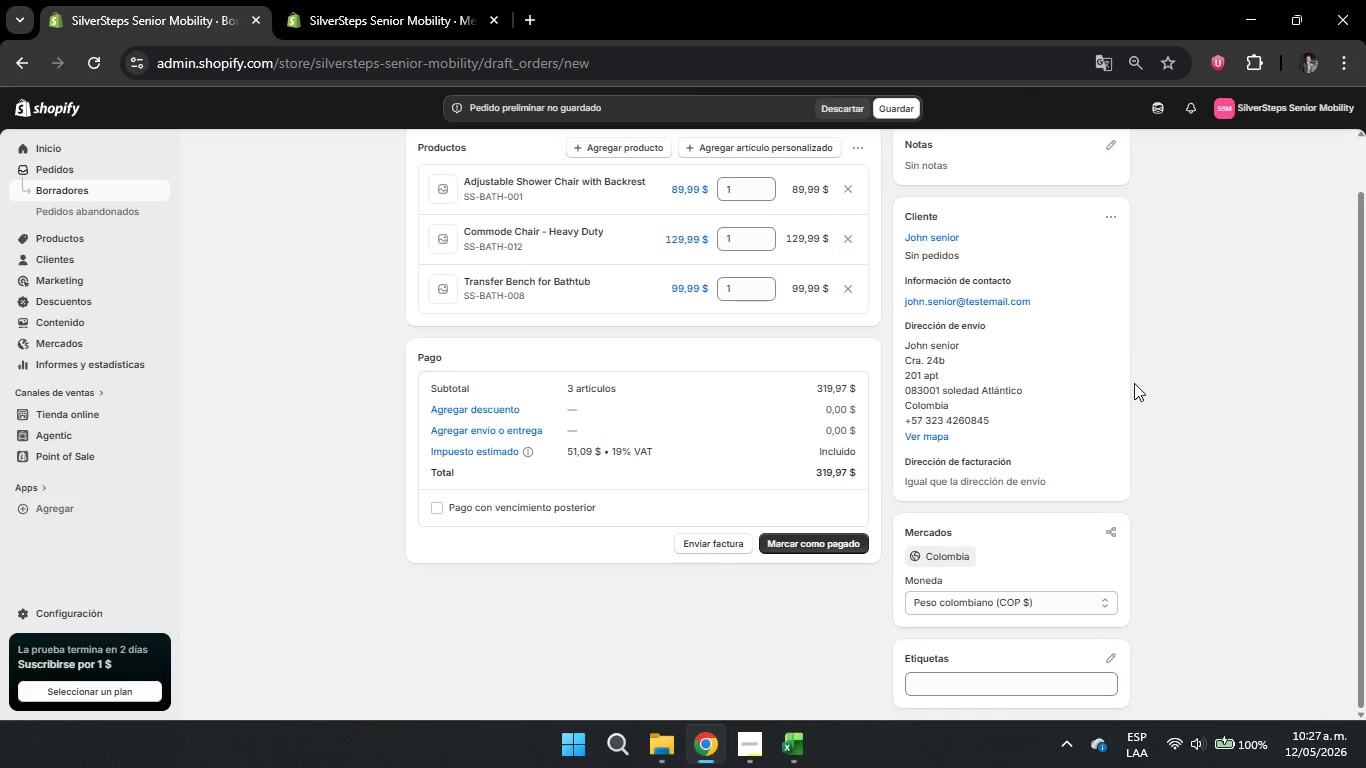 
scroll: coordinate [1133, 396], scroll_direction: none, amount: 0.0
 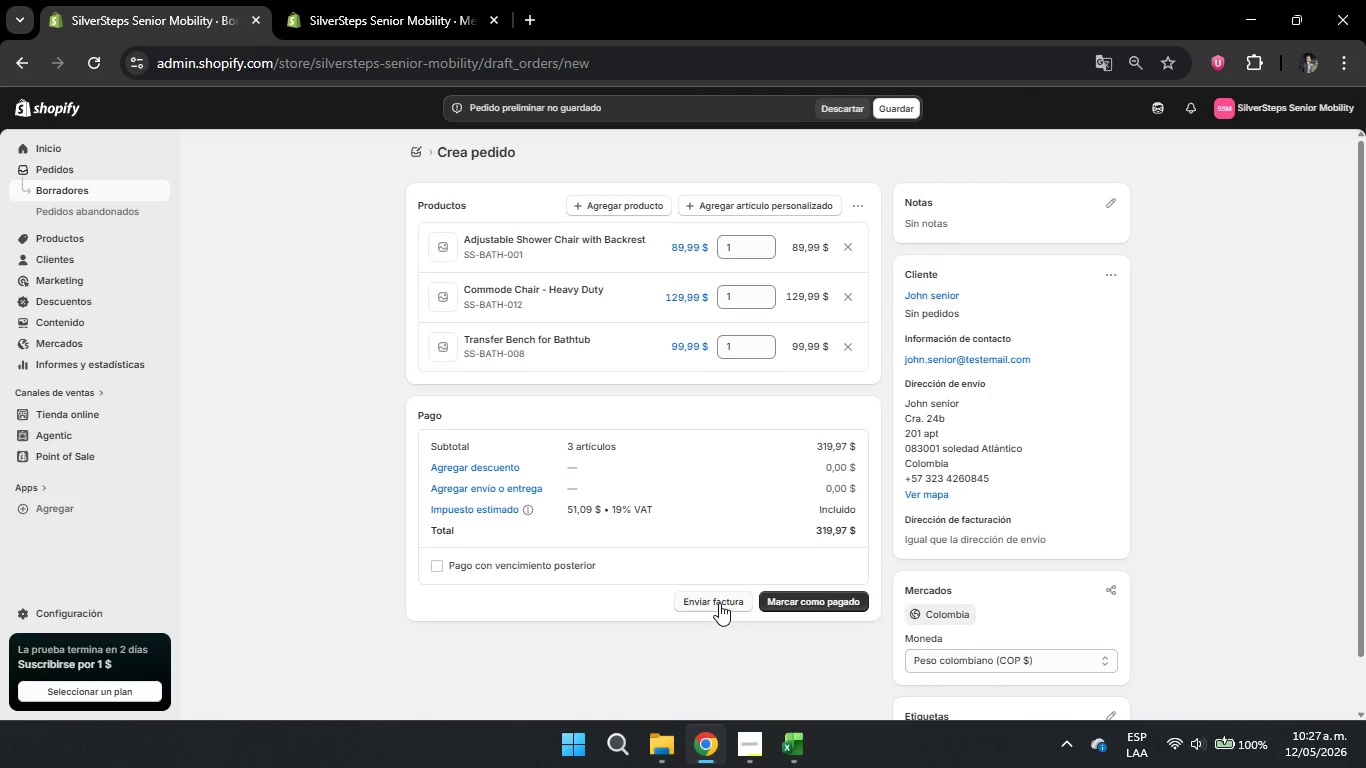 
wait(14.36)
 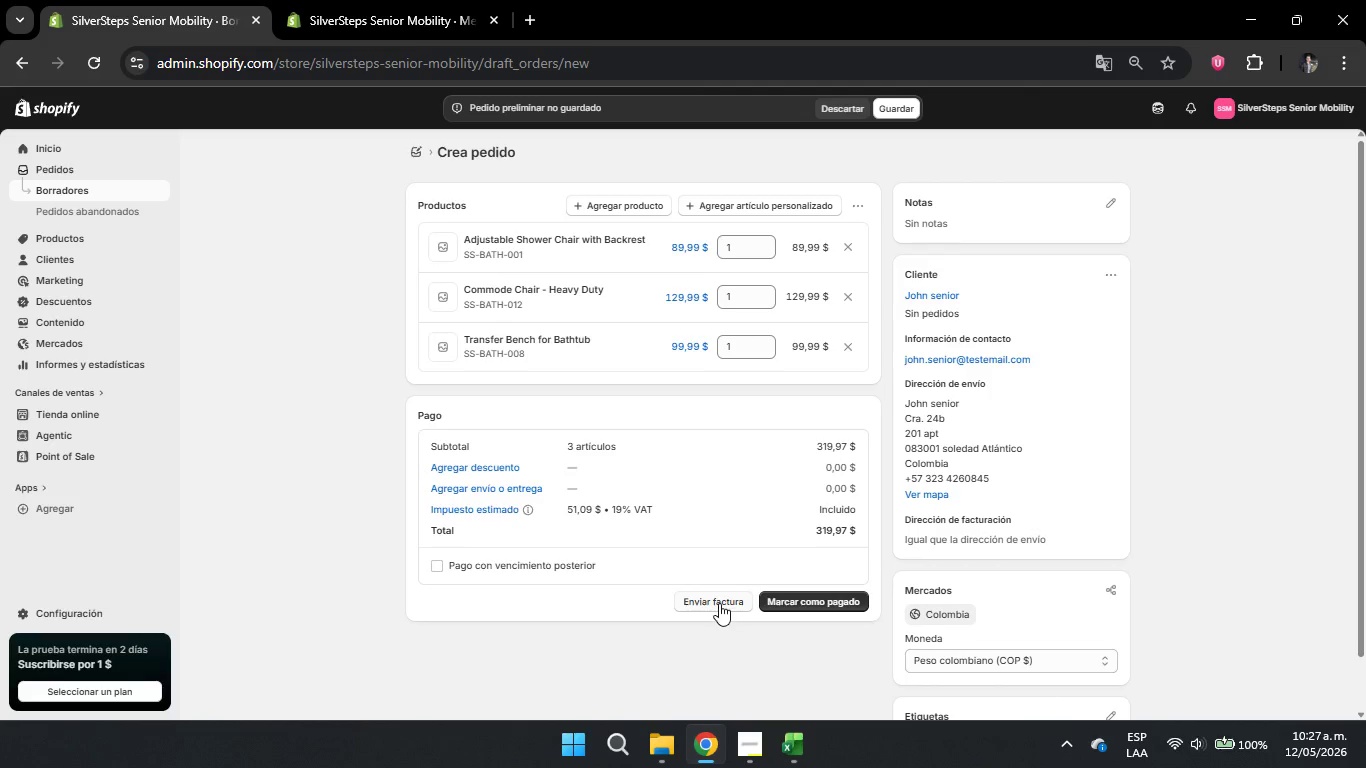 
left_click([851, 202])
 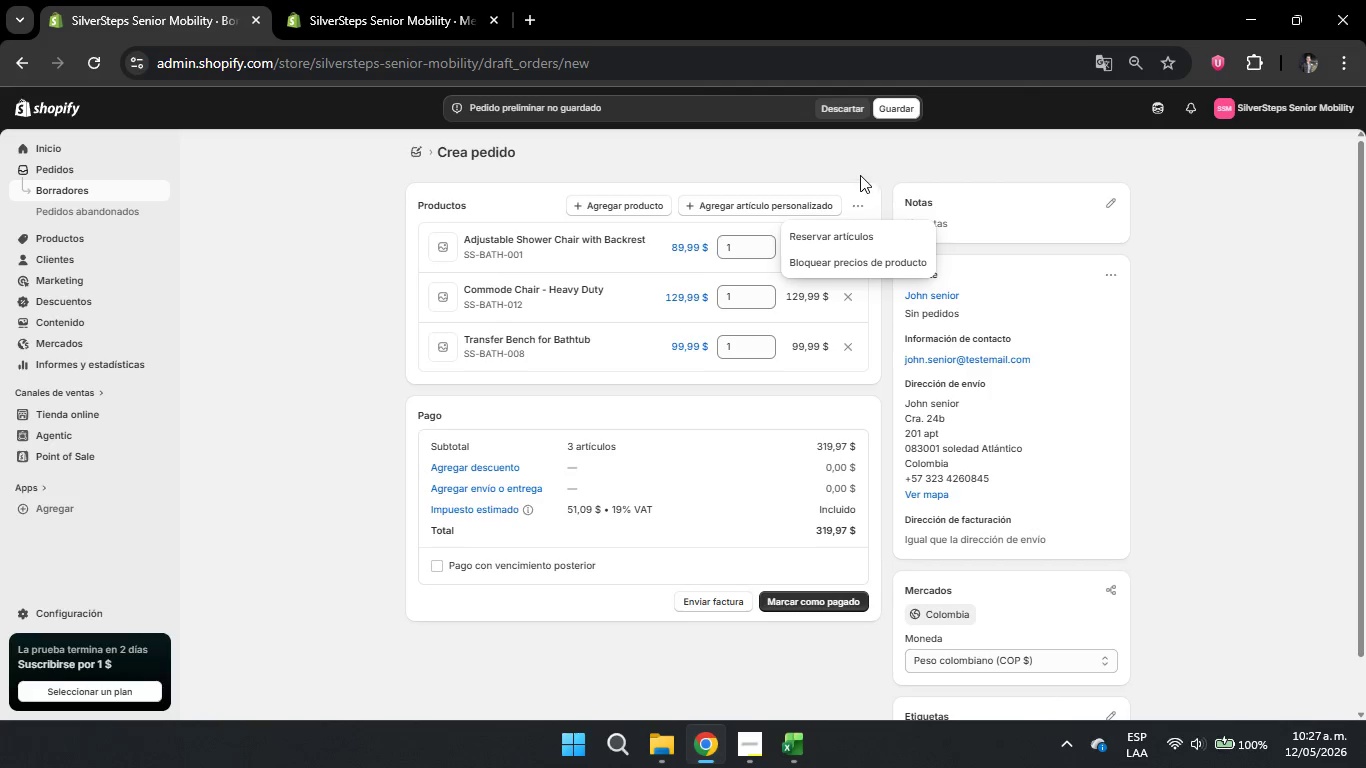 
left_click([858, 171])
 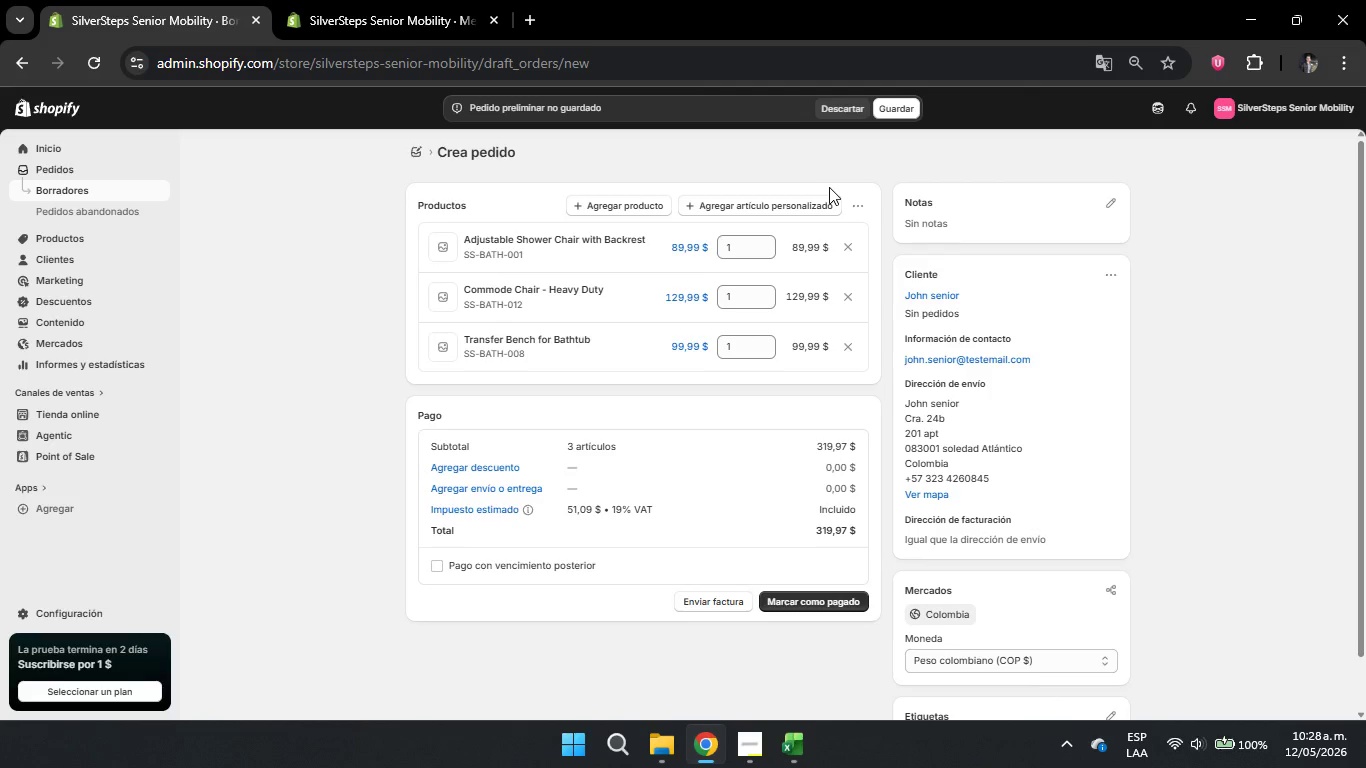 
wait(37.53)
 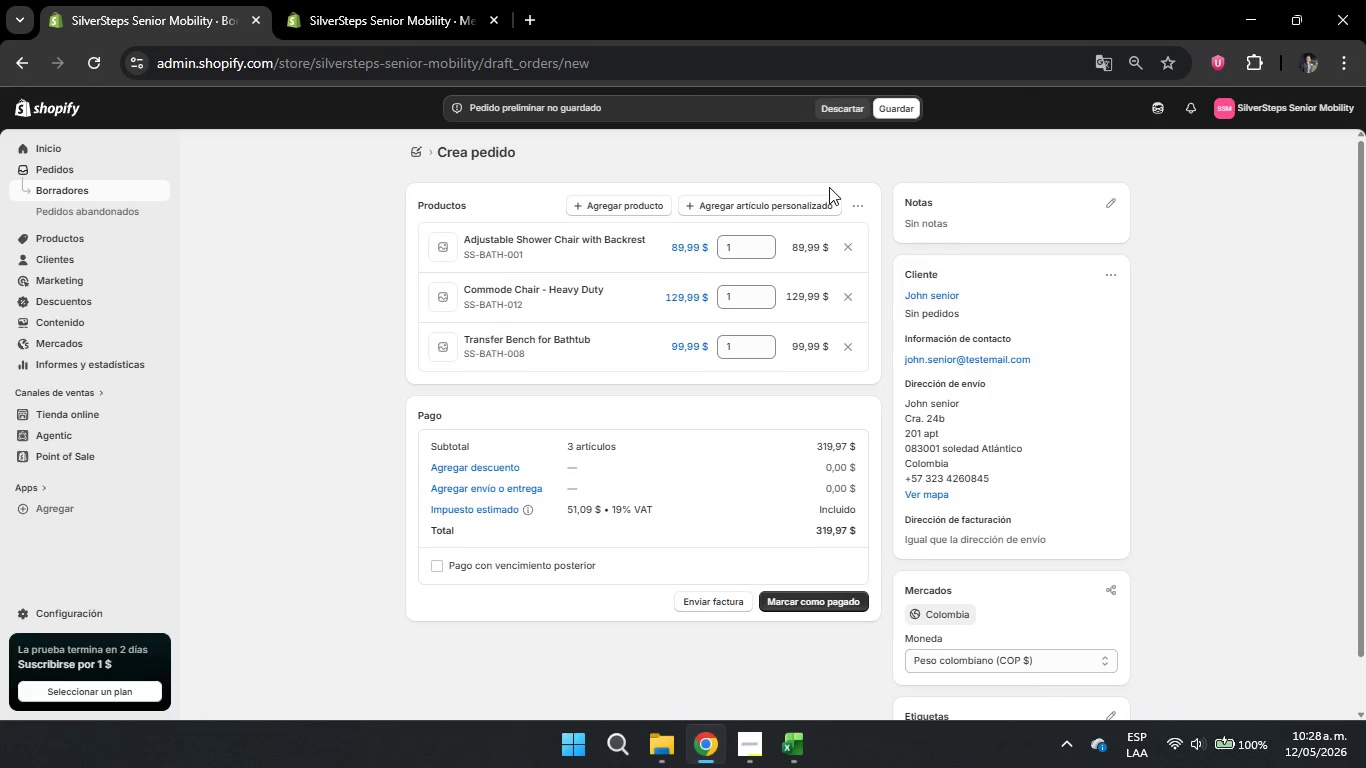 
scroll: coordinate [953, 541], scroll_direction: down, amount: 2.0
 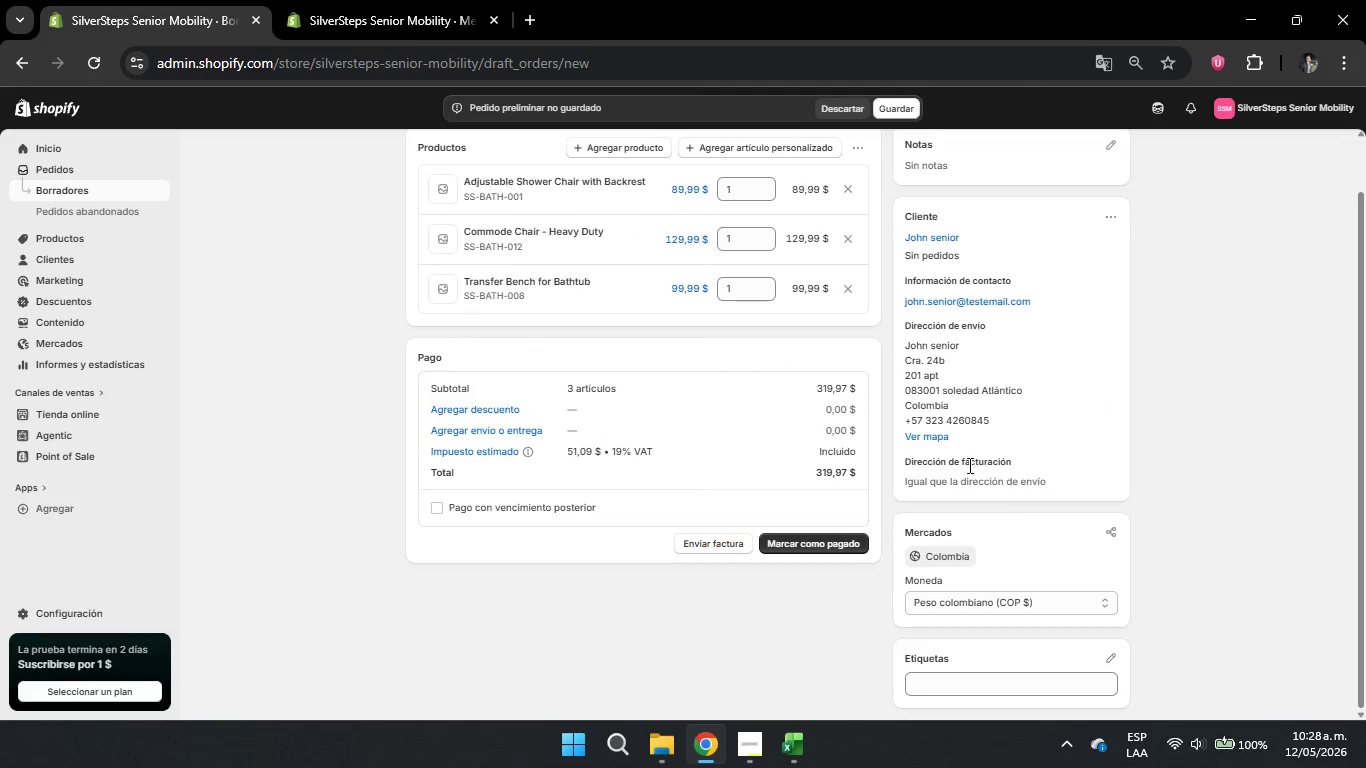 
left_click([968, 467])
 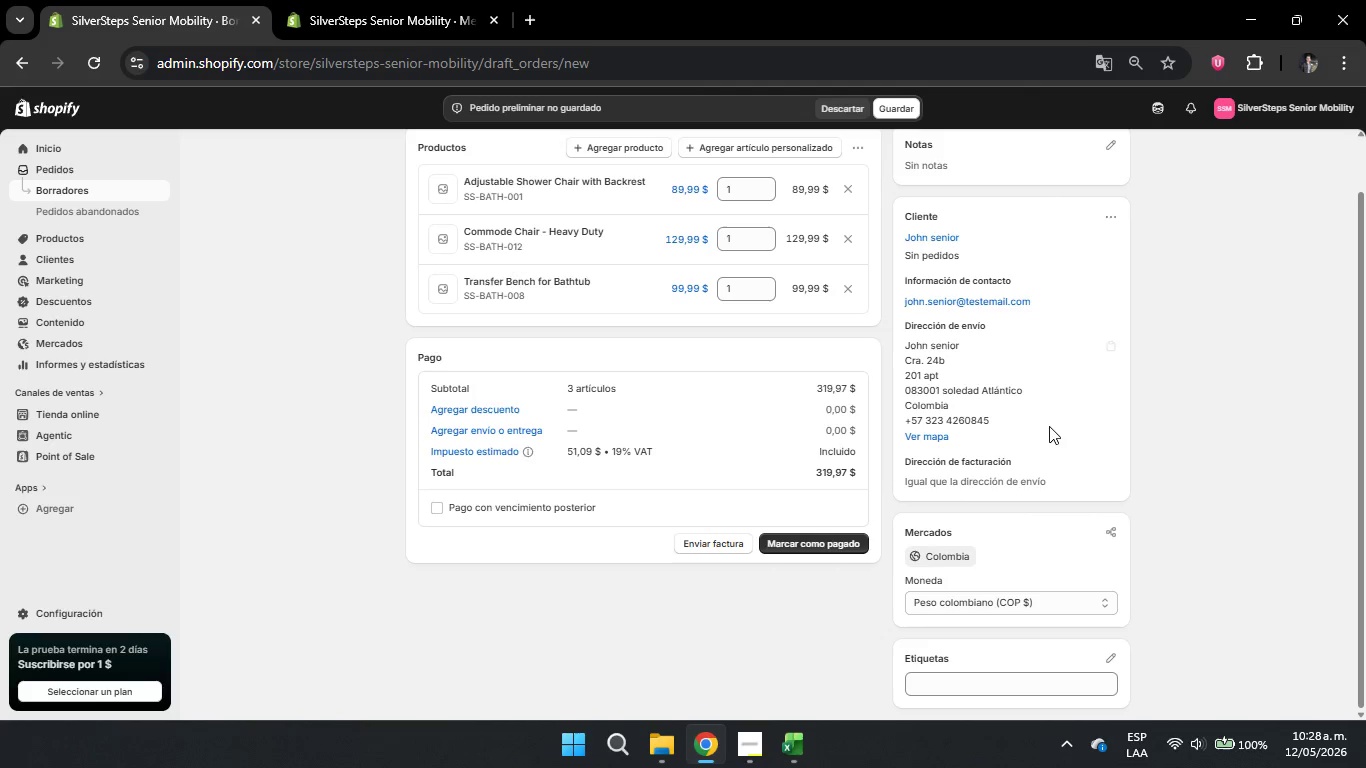 
wait(18.36)
 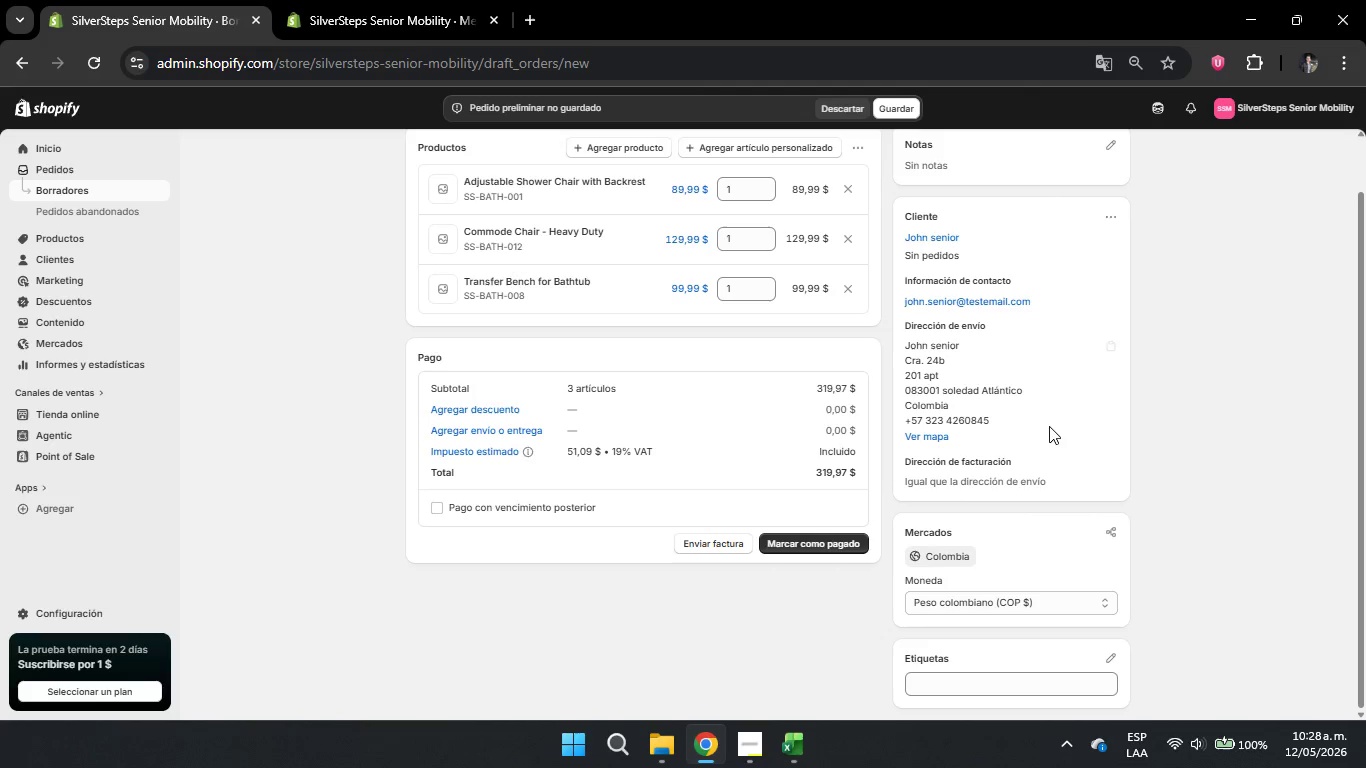 
left_click([1076, 605])
 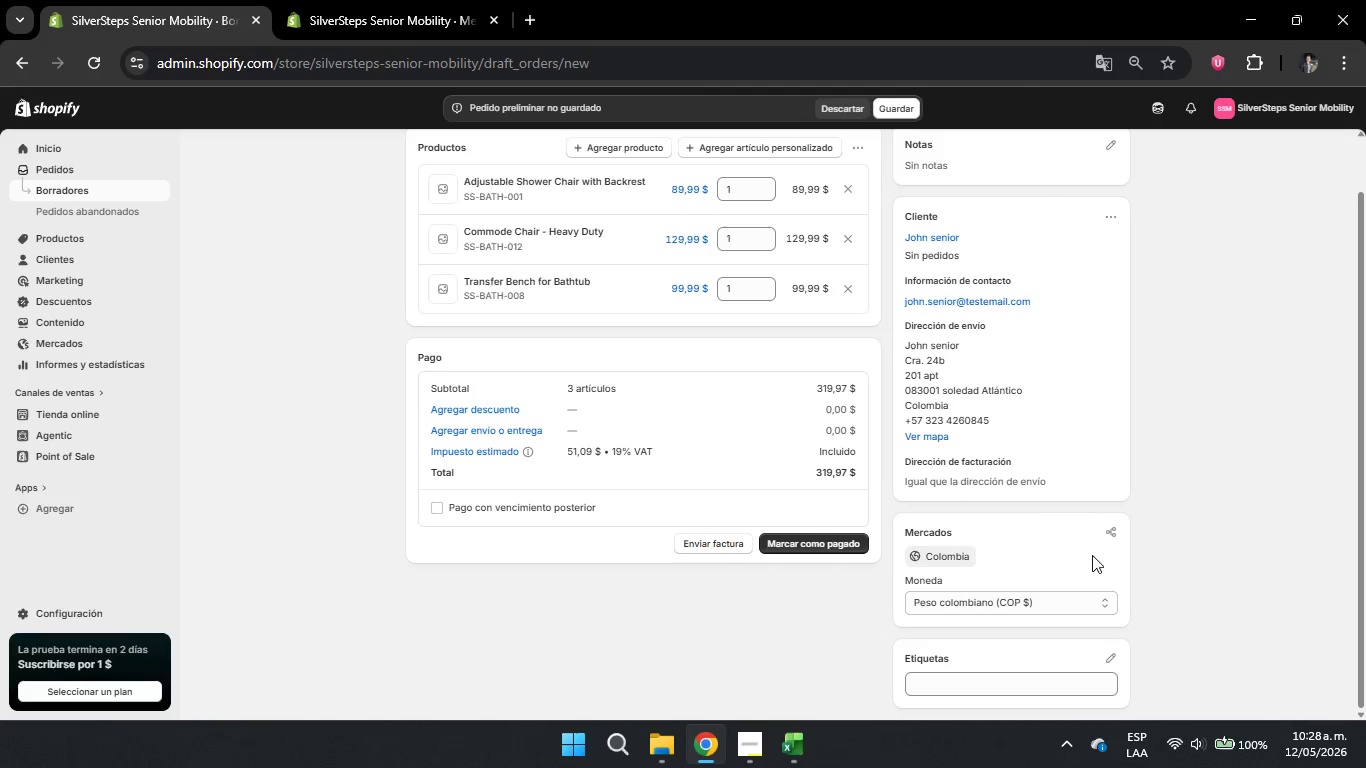 
mouse_move([1092, 536])
 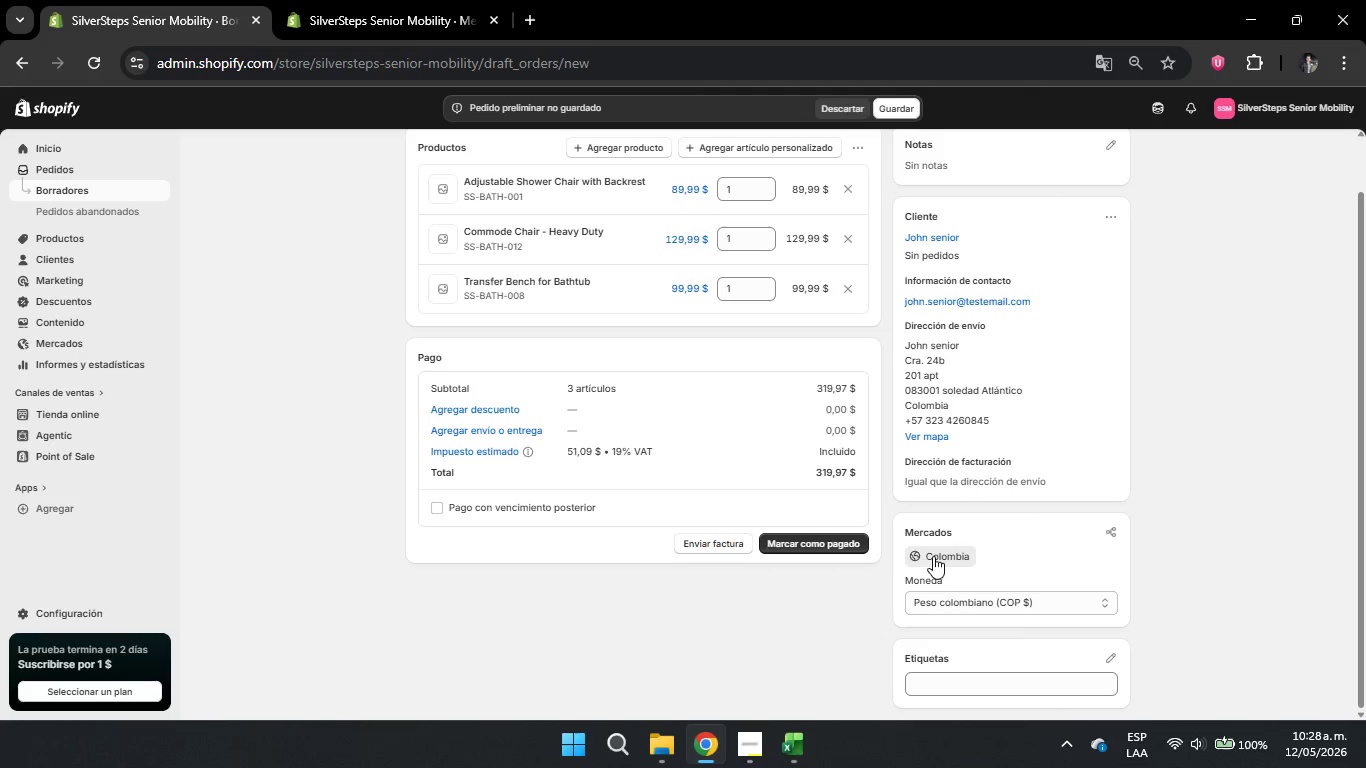 
left_click([934, 552])
 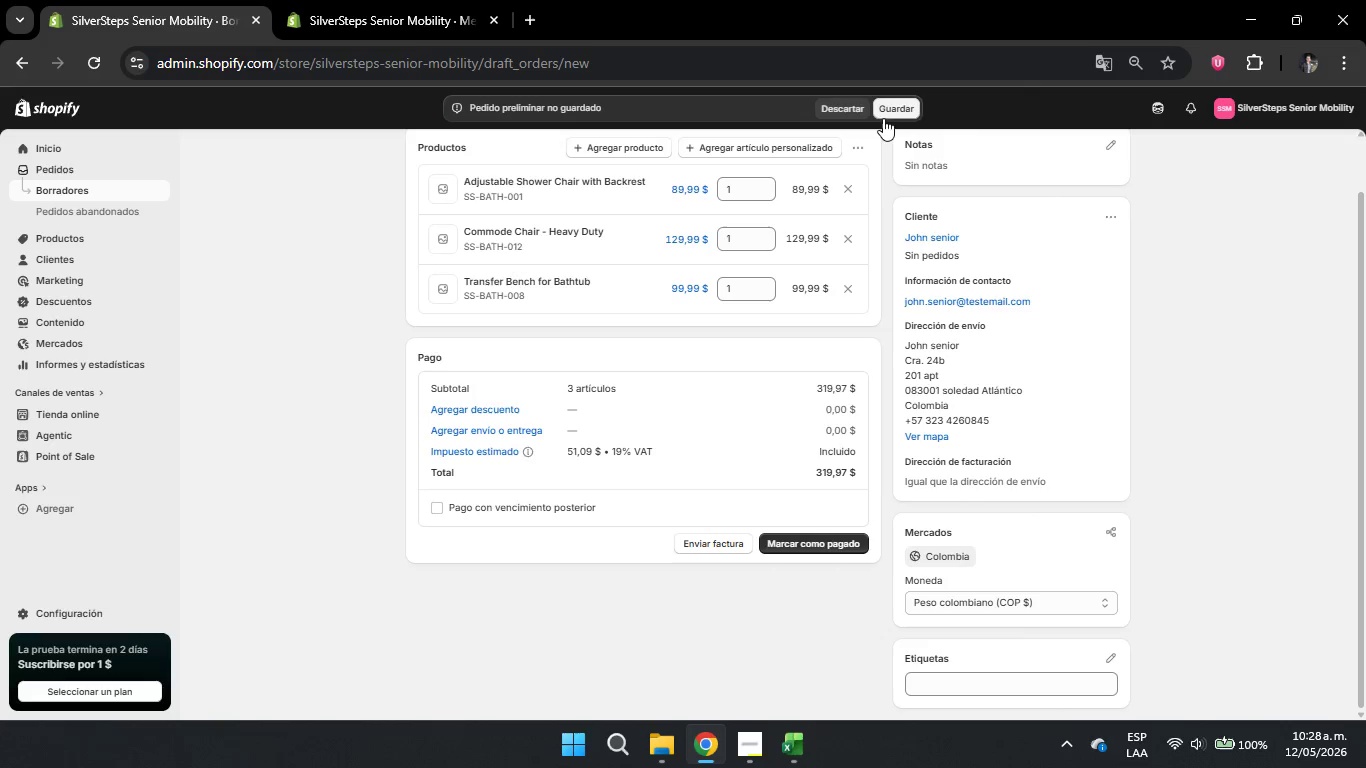 
left_click([895, 114])
 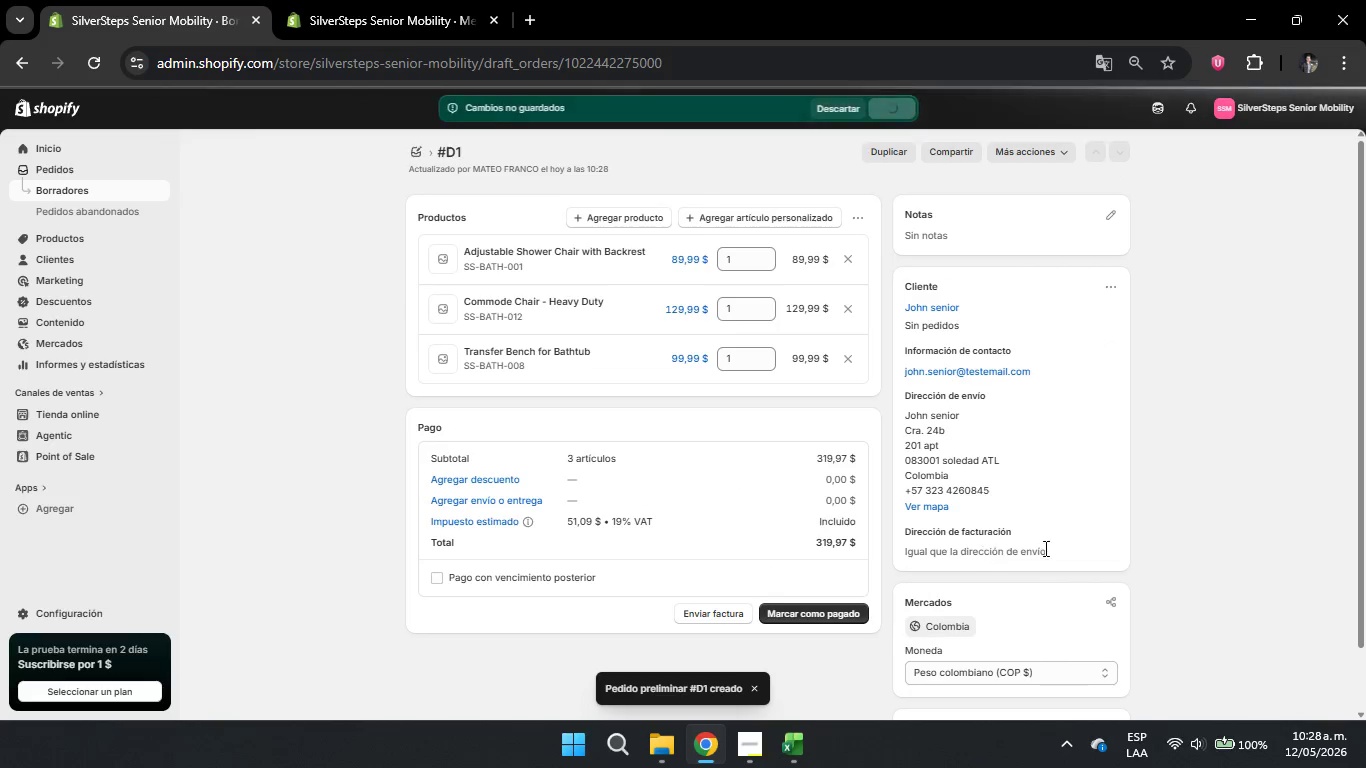 
wait(5.12)
 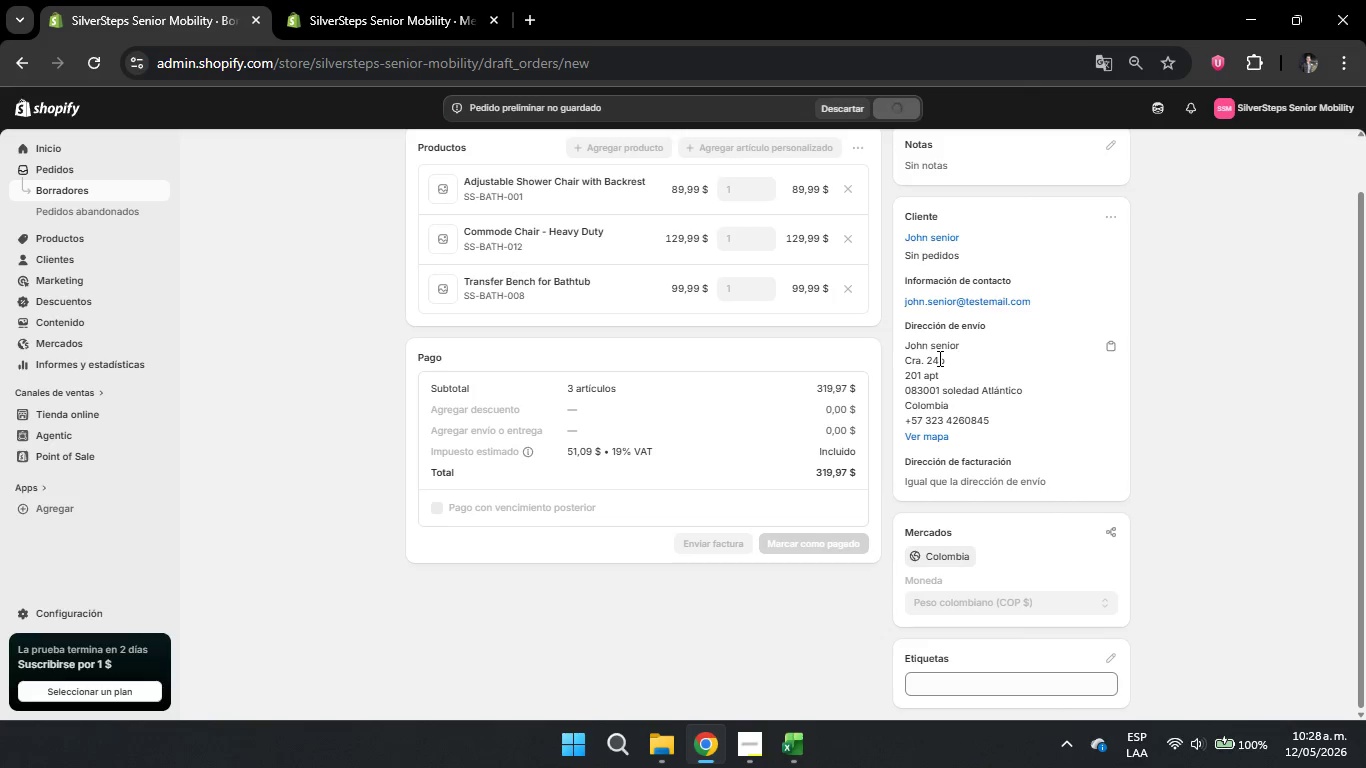 
scroll: coordinate [992, 510], scroll_direction: down, amount: 4.0
 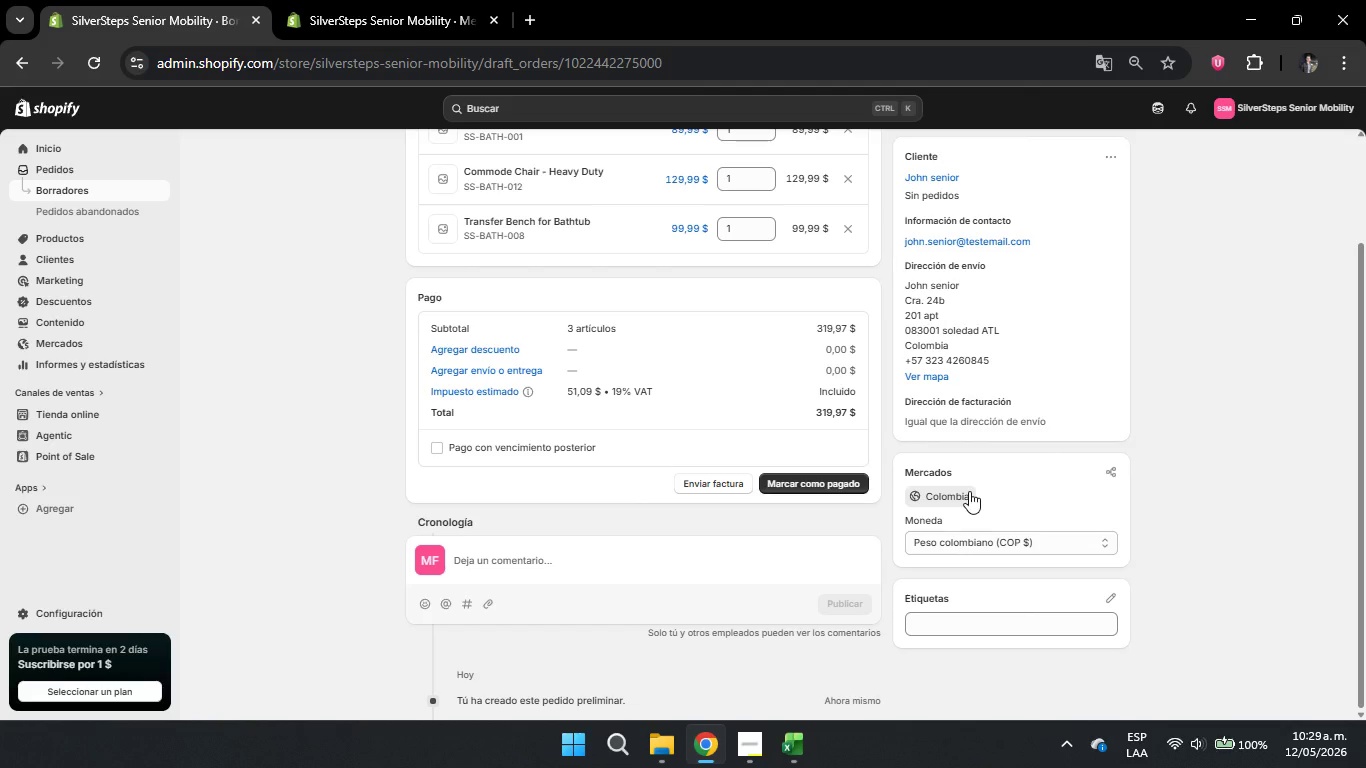 
double_click([966, 494])
 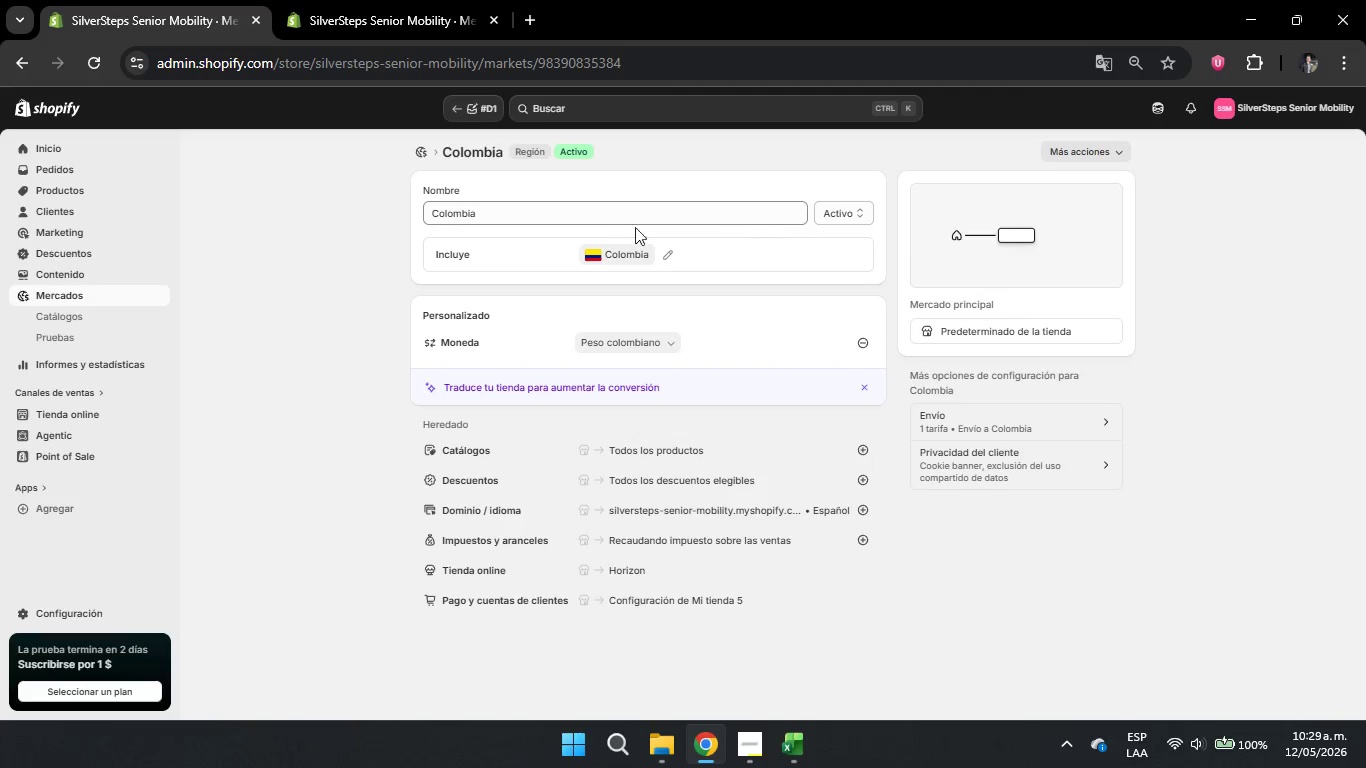 
wait(5.2)
 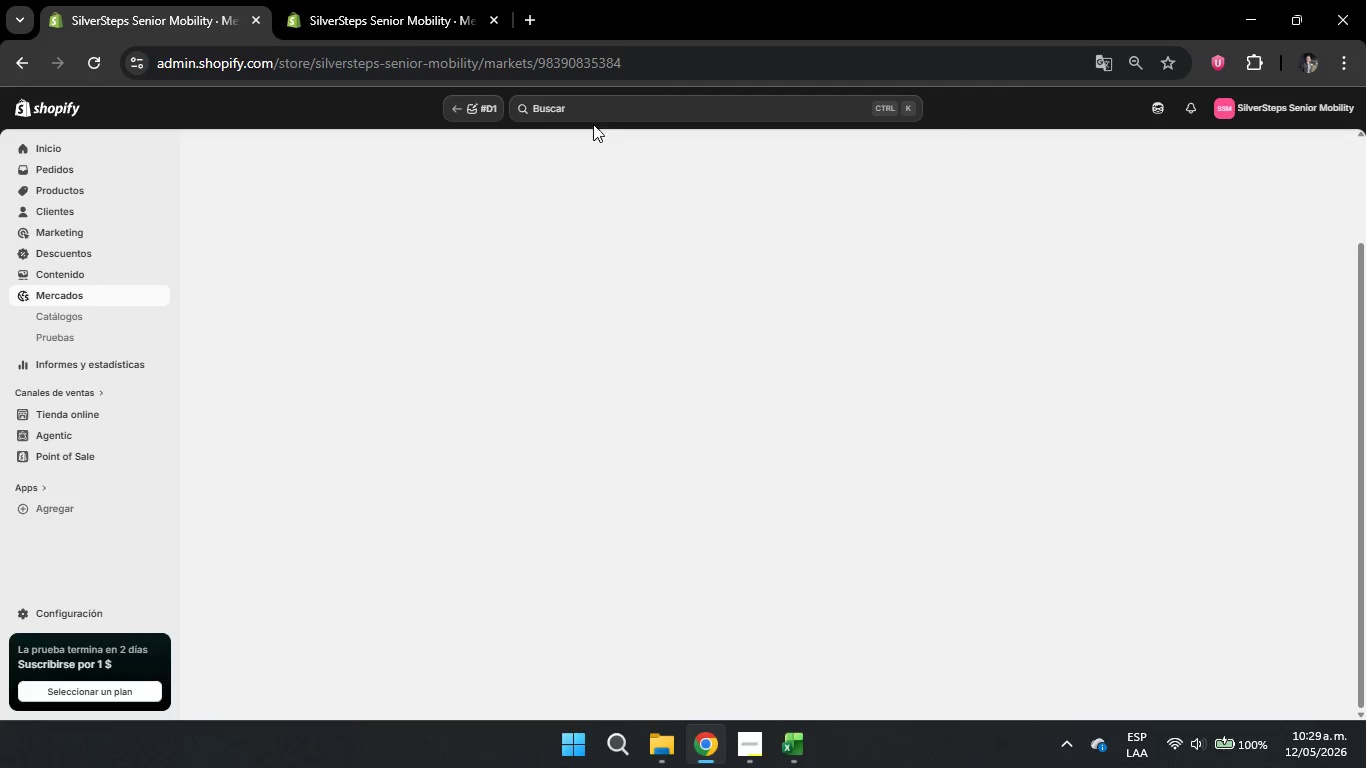 
left_click_drag(start_coordinate=[573, 218], to_coordinate=[184, 216])
 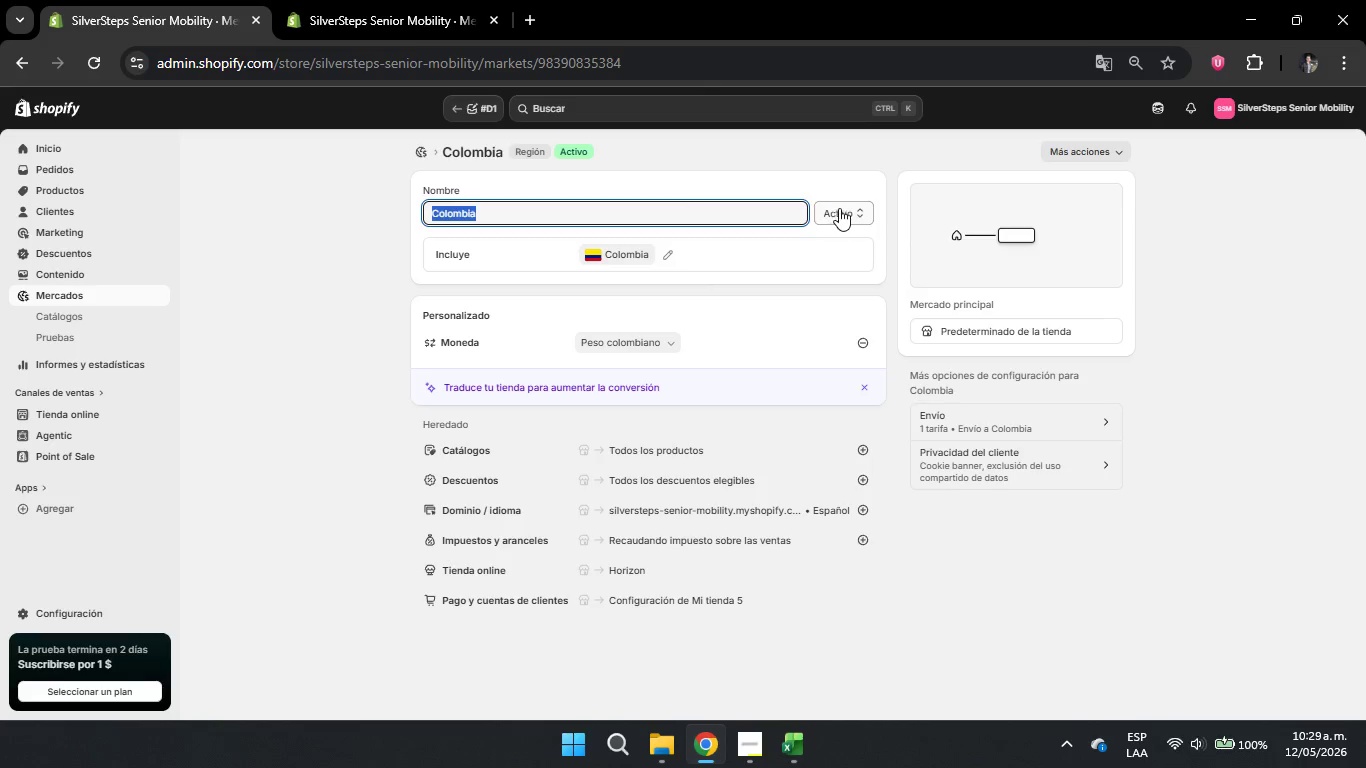 
left_click([679, 215])
 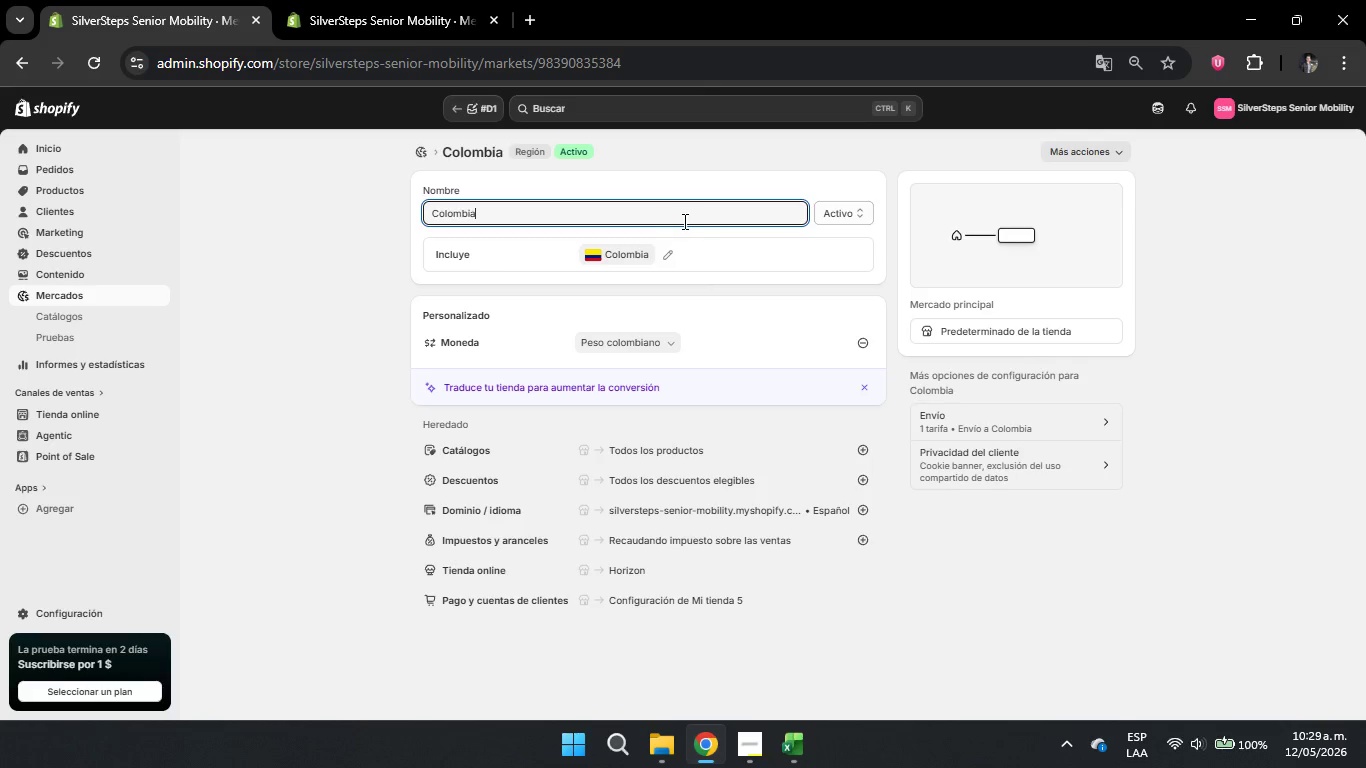 
left_click_drag(start_coordinate=[683, 221], to_coordinate=[139, 223])
 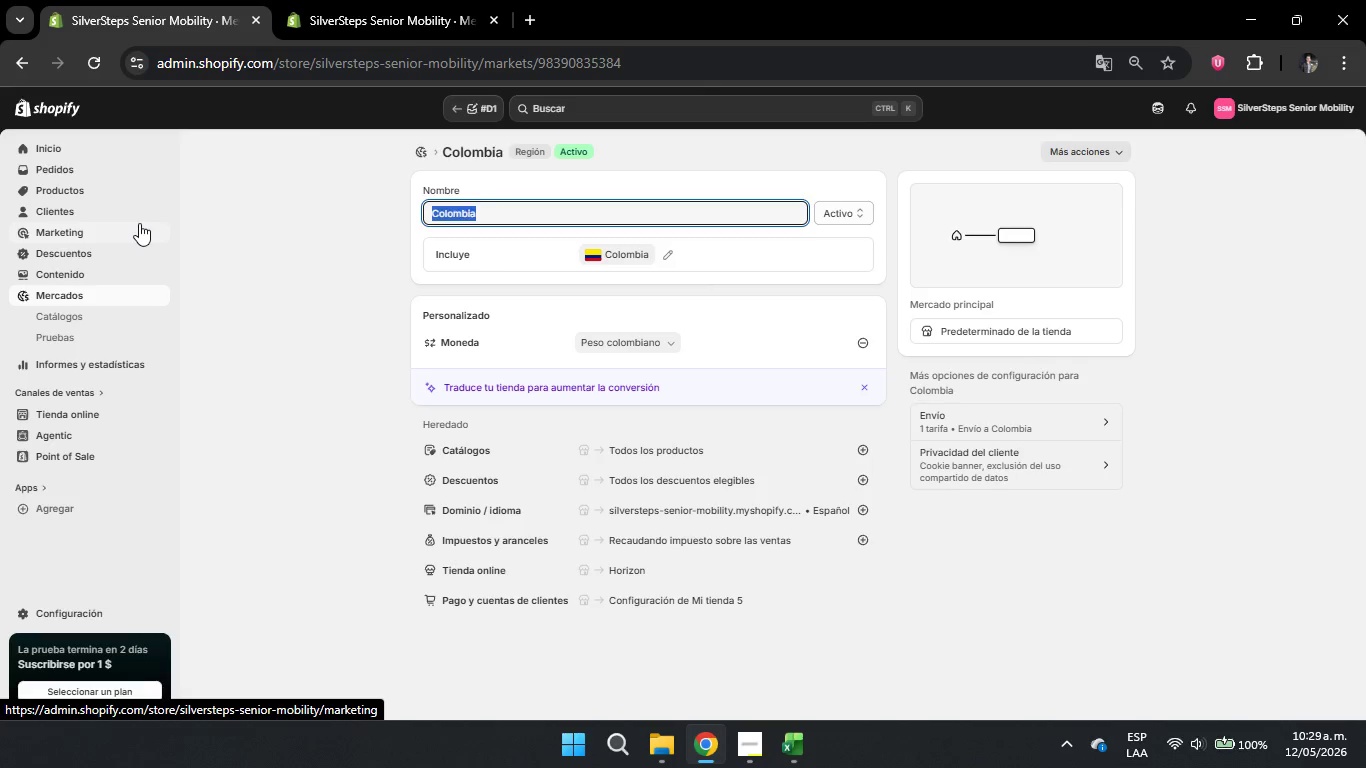 
key(Backspace)
type(De)
key(Backspace)
key(Backspace)
 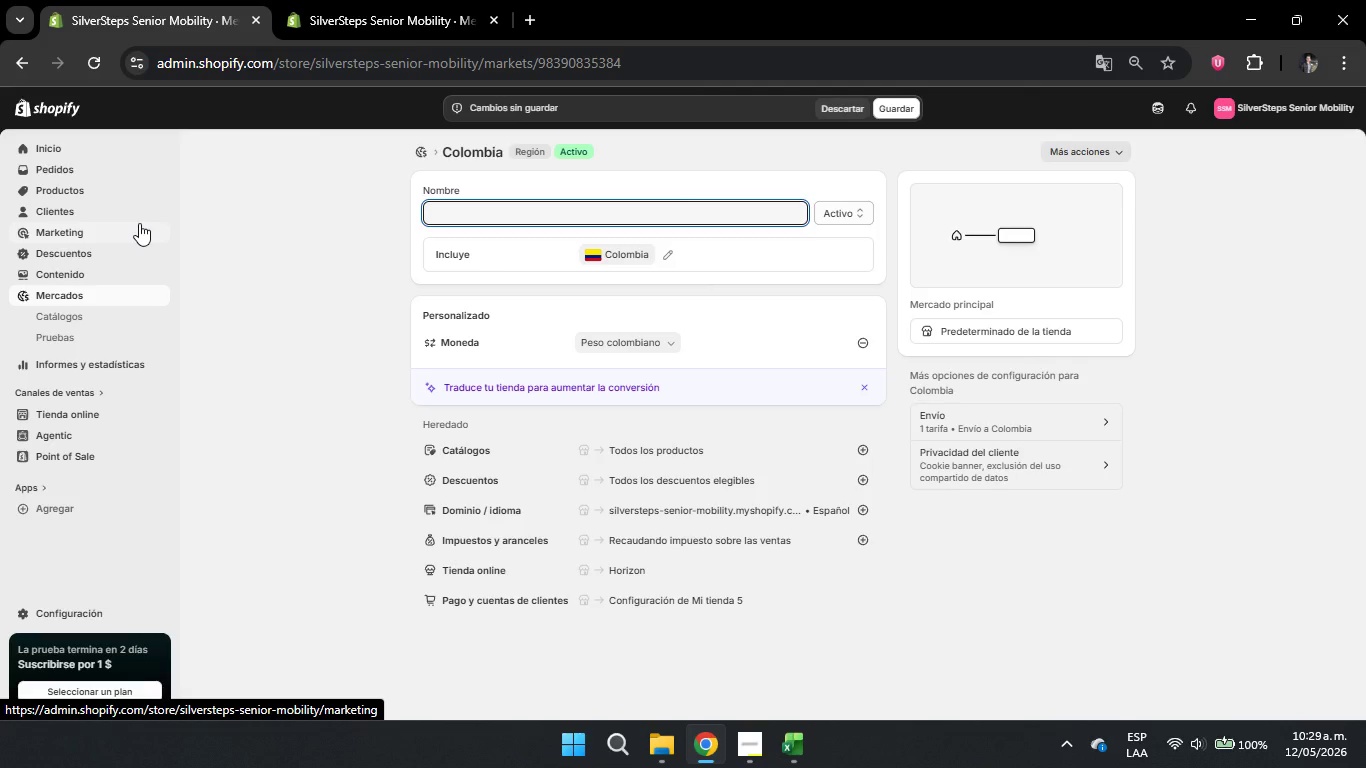 
wait(17.47)
 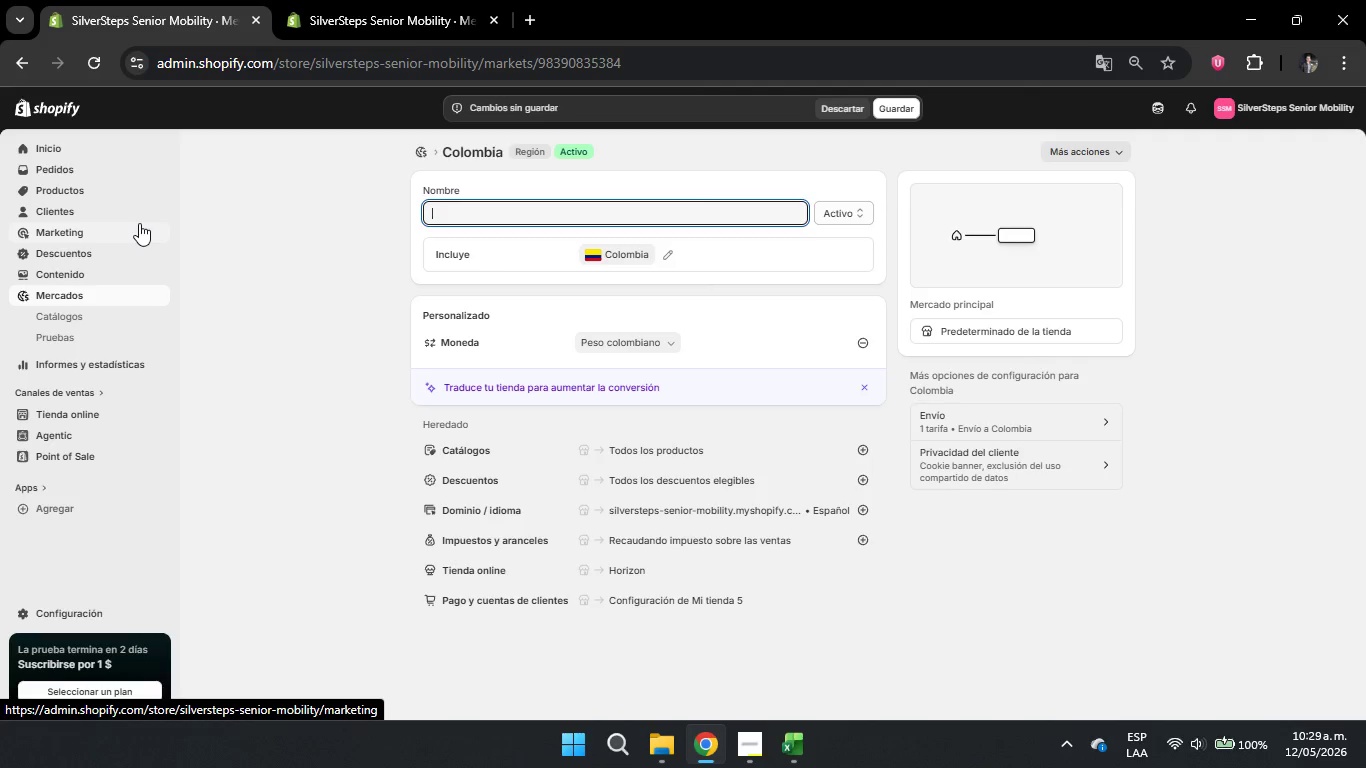 
type(domestic US)
 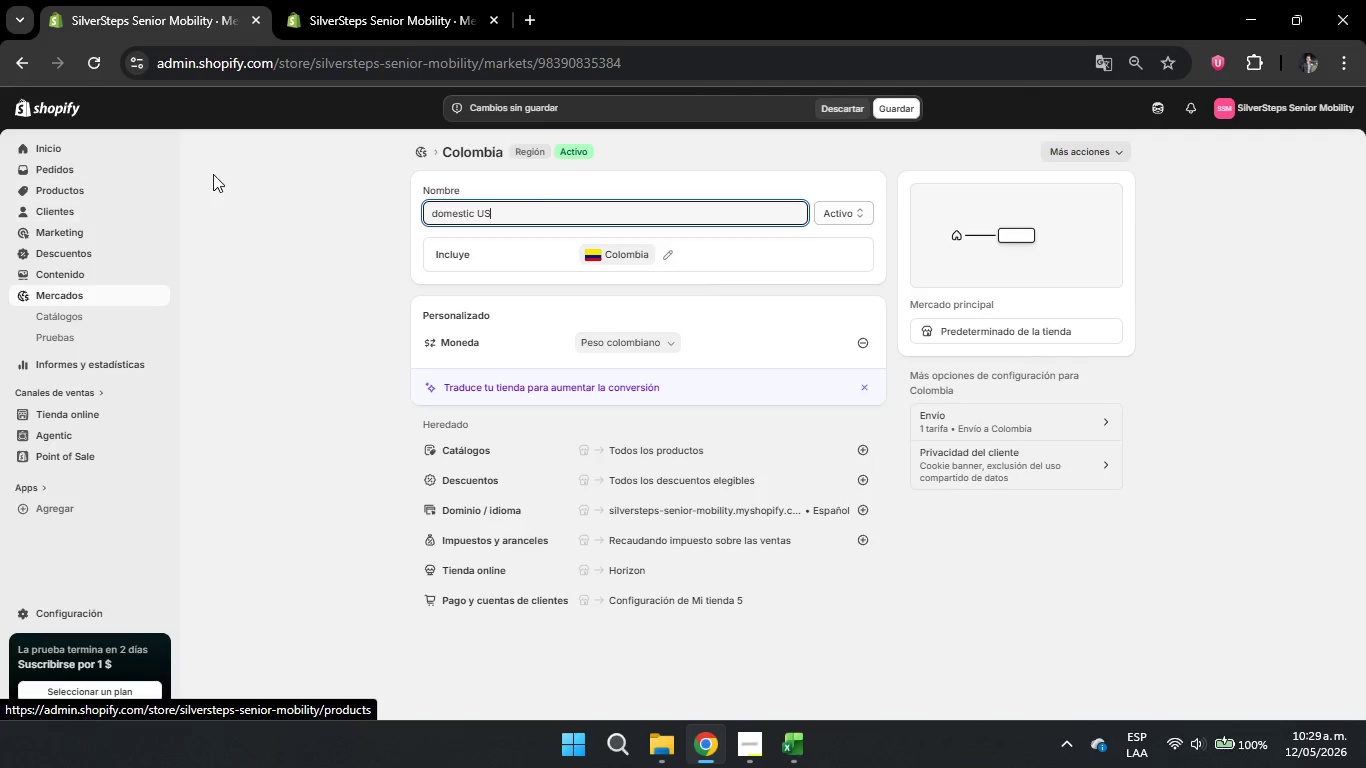 
left_click([439, 219])
 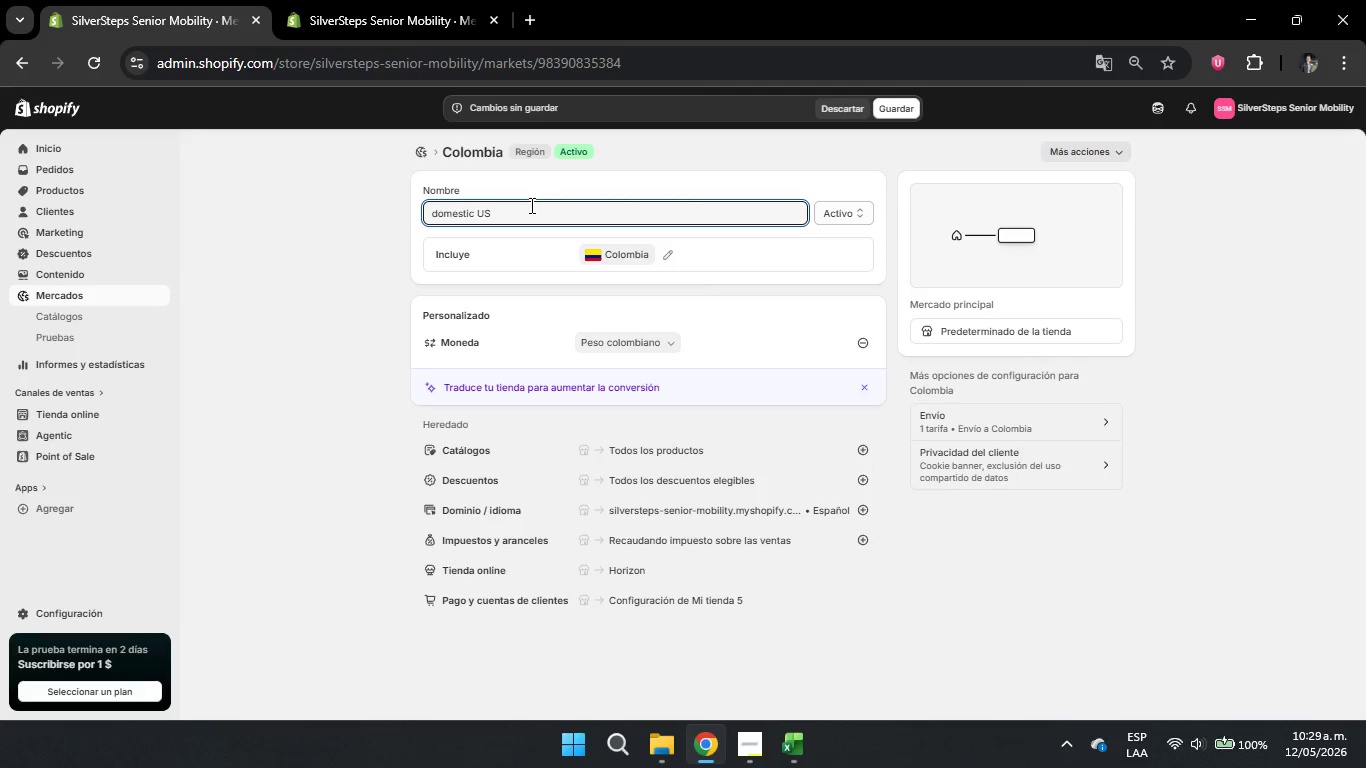 
key(Backspace)
 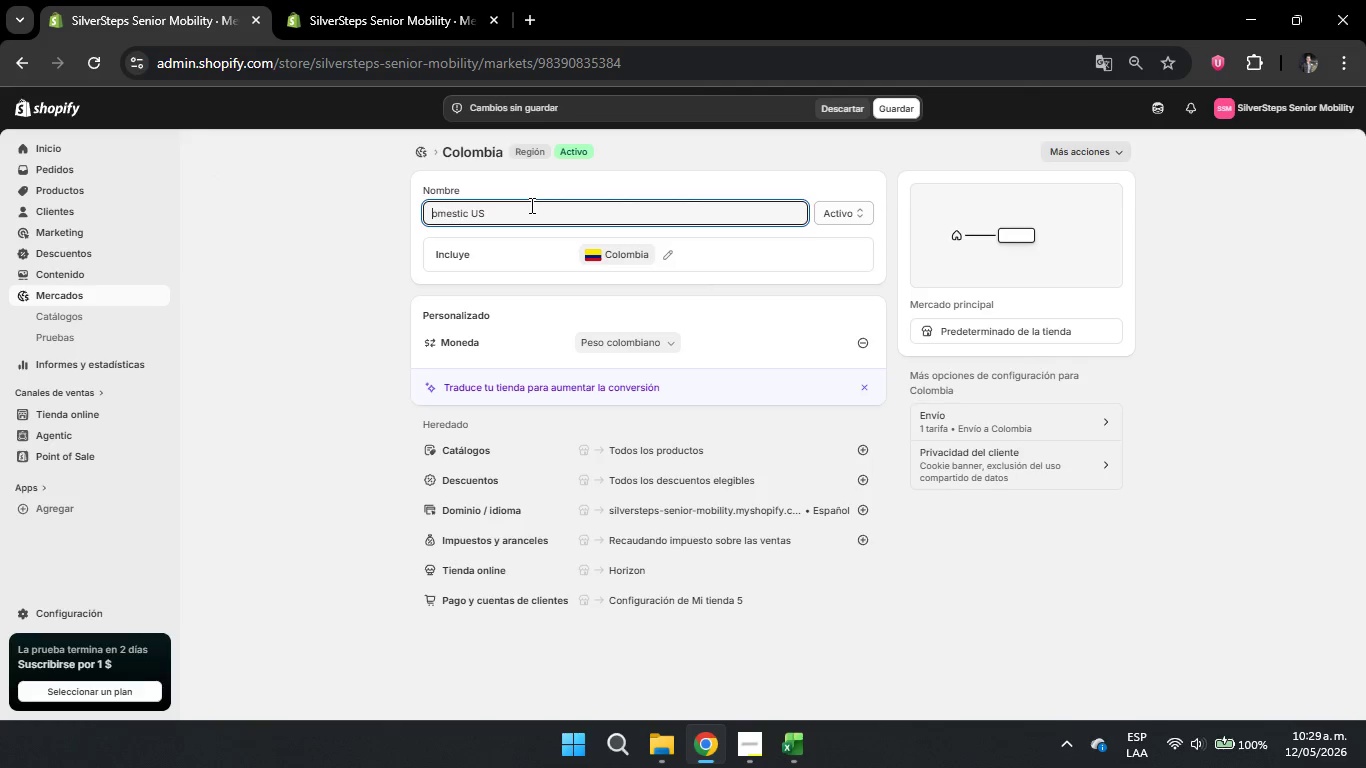 
key(Shift+ShiftRight)
 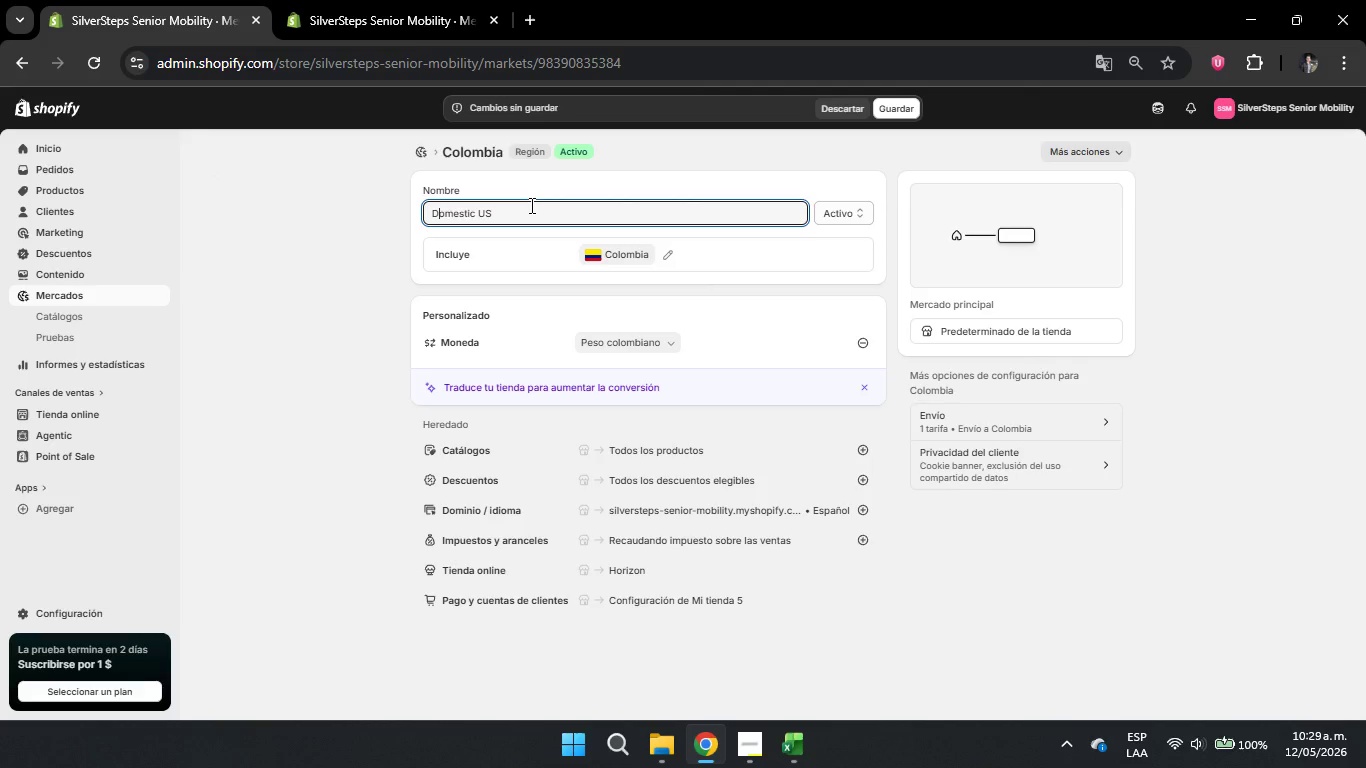 
key(Shift+D)
 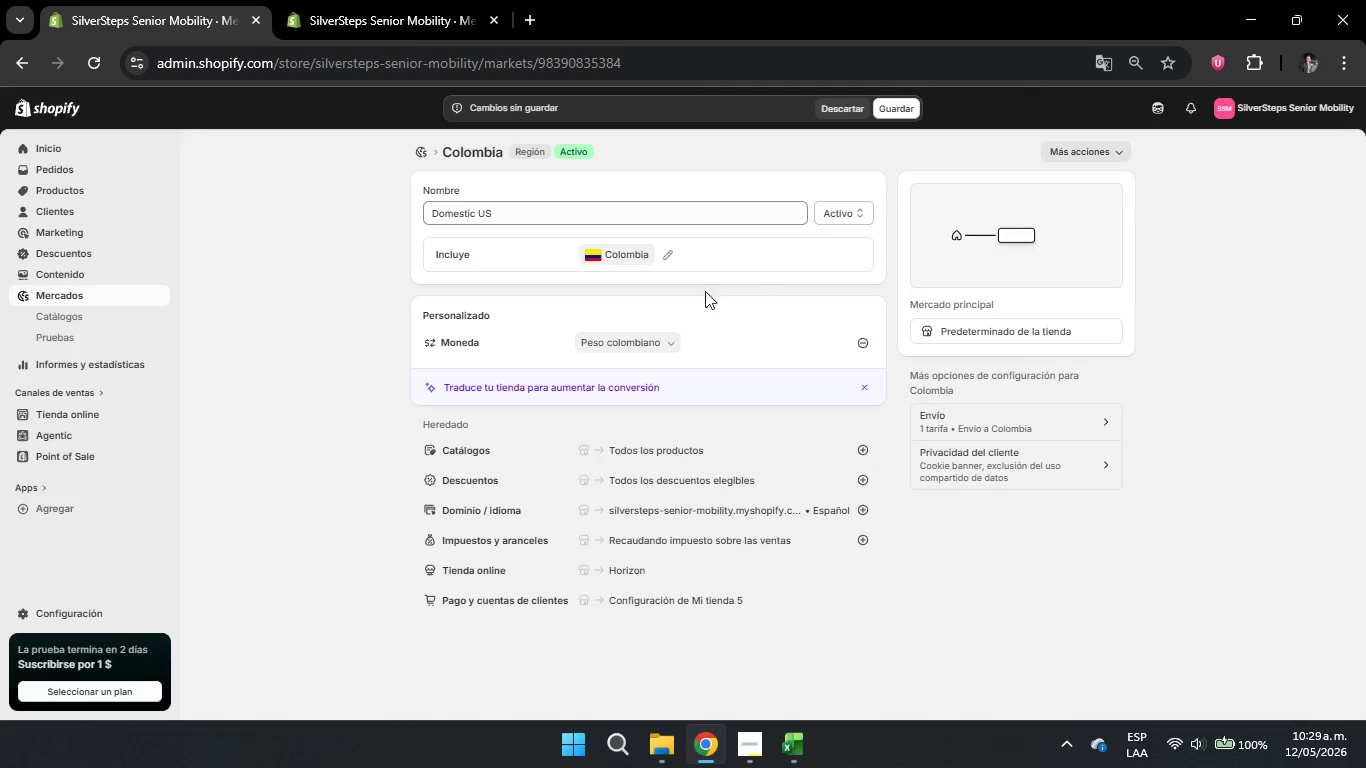 
left_click([846, 211])
 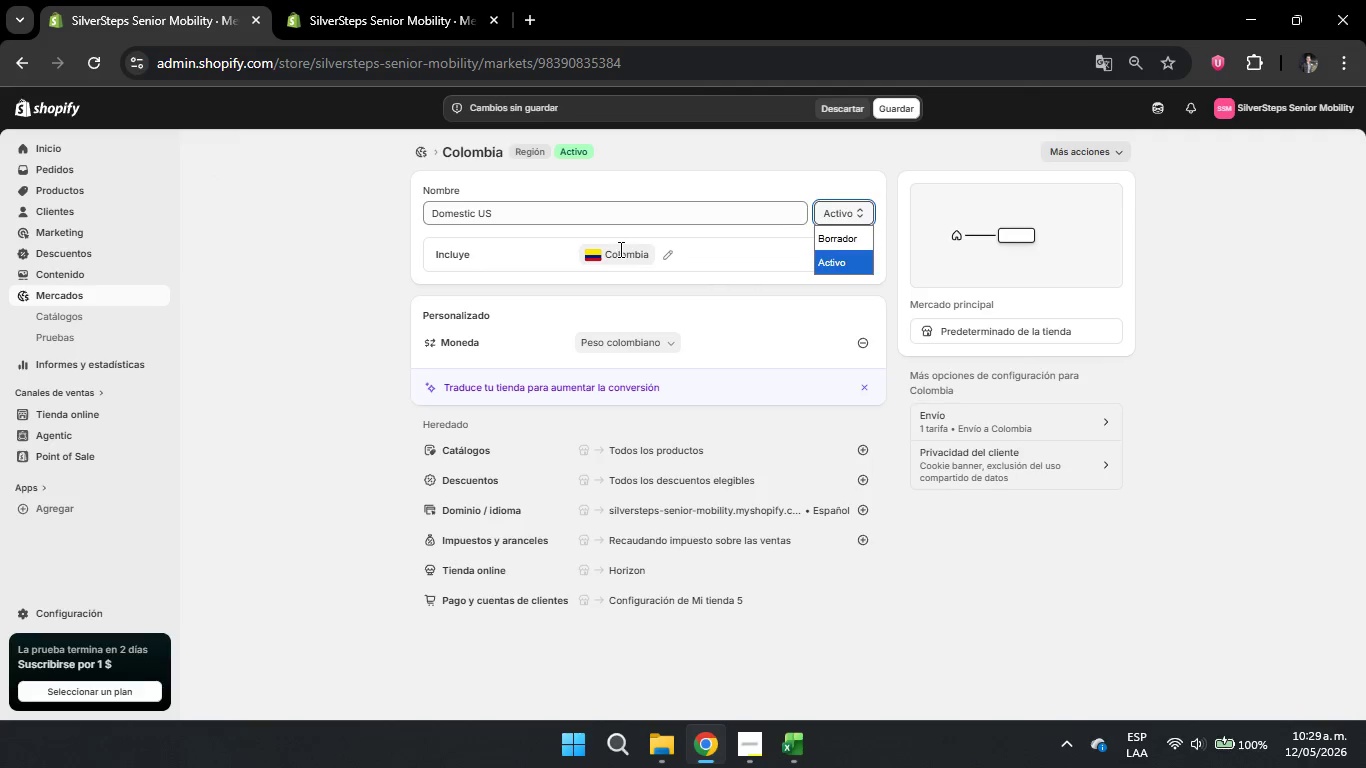 
double_click([659, 250])
 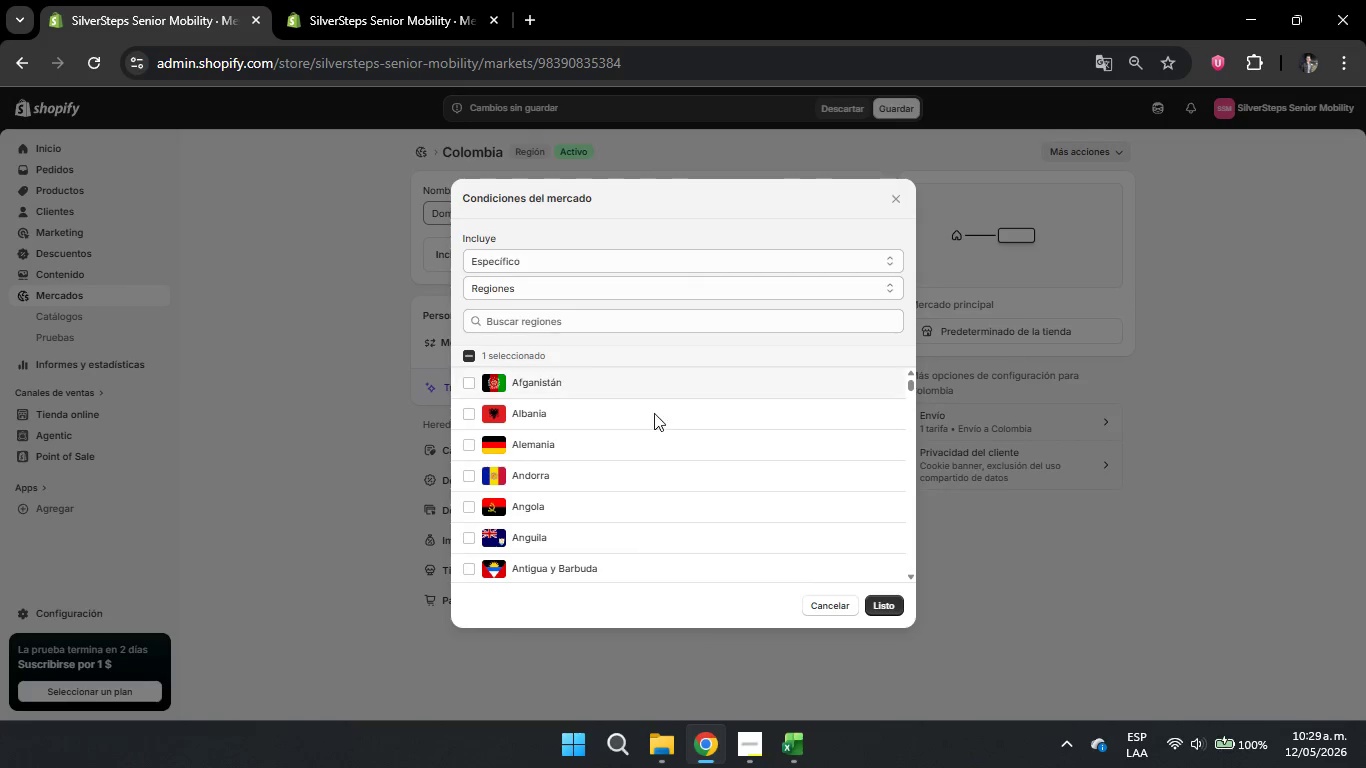 
left_click([573, 325])
 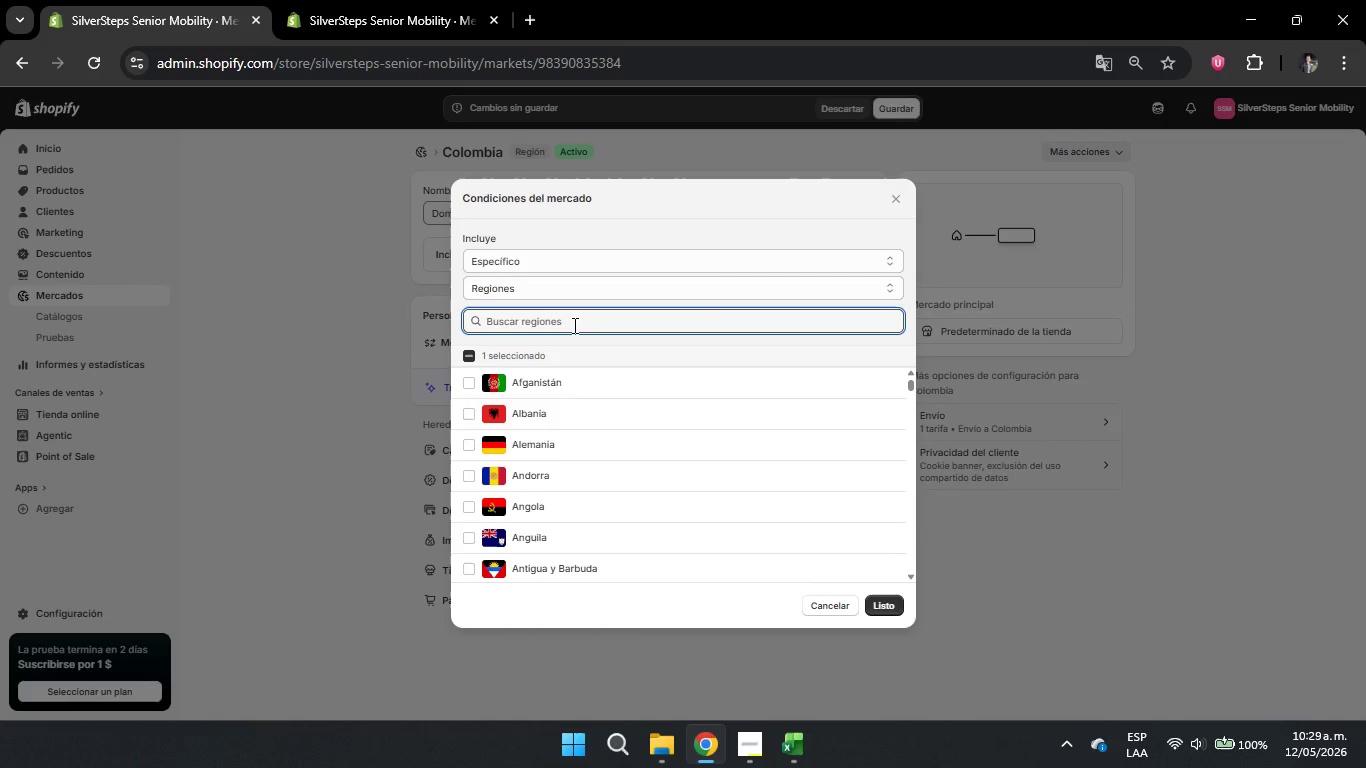 
key(U)
 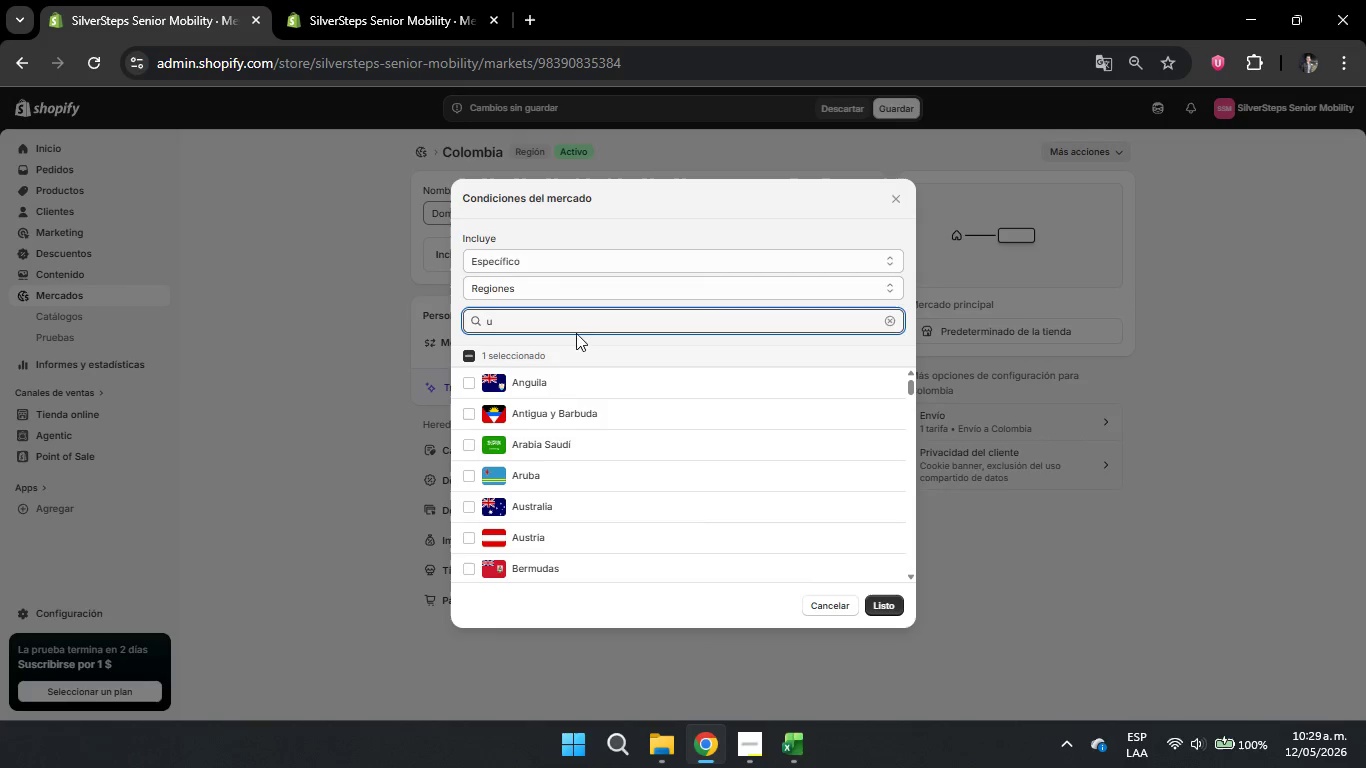 
type(sa)
key(Backspace)
key(Backspace)
key(Backspace)
key(Backspace)
key(Backspace)
 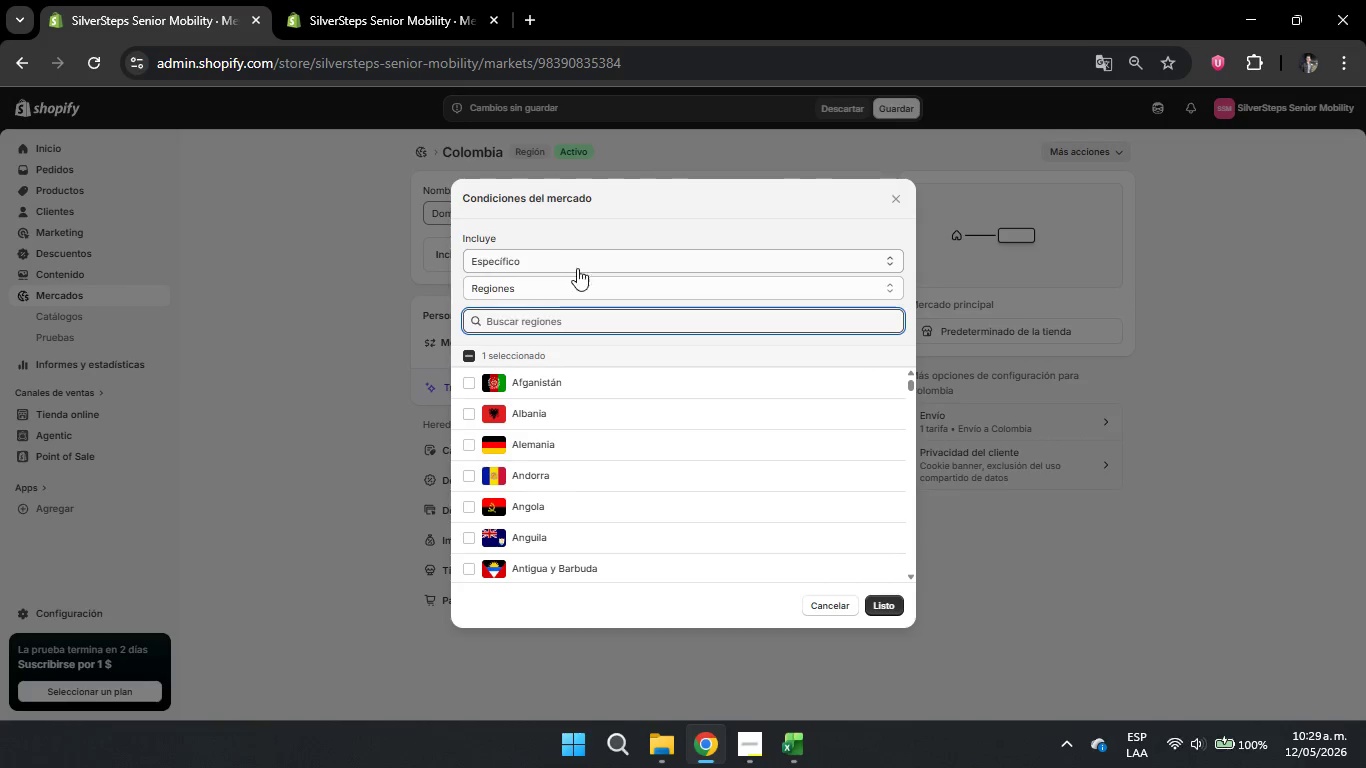 
scroll: coordinate [684, 470], scroll_direction: down, amount: 2.0
 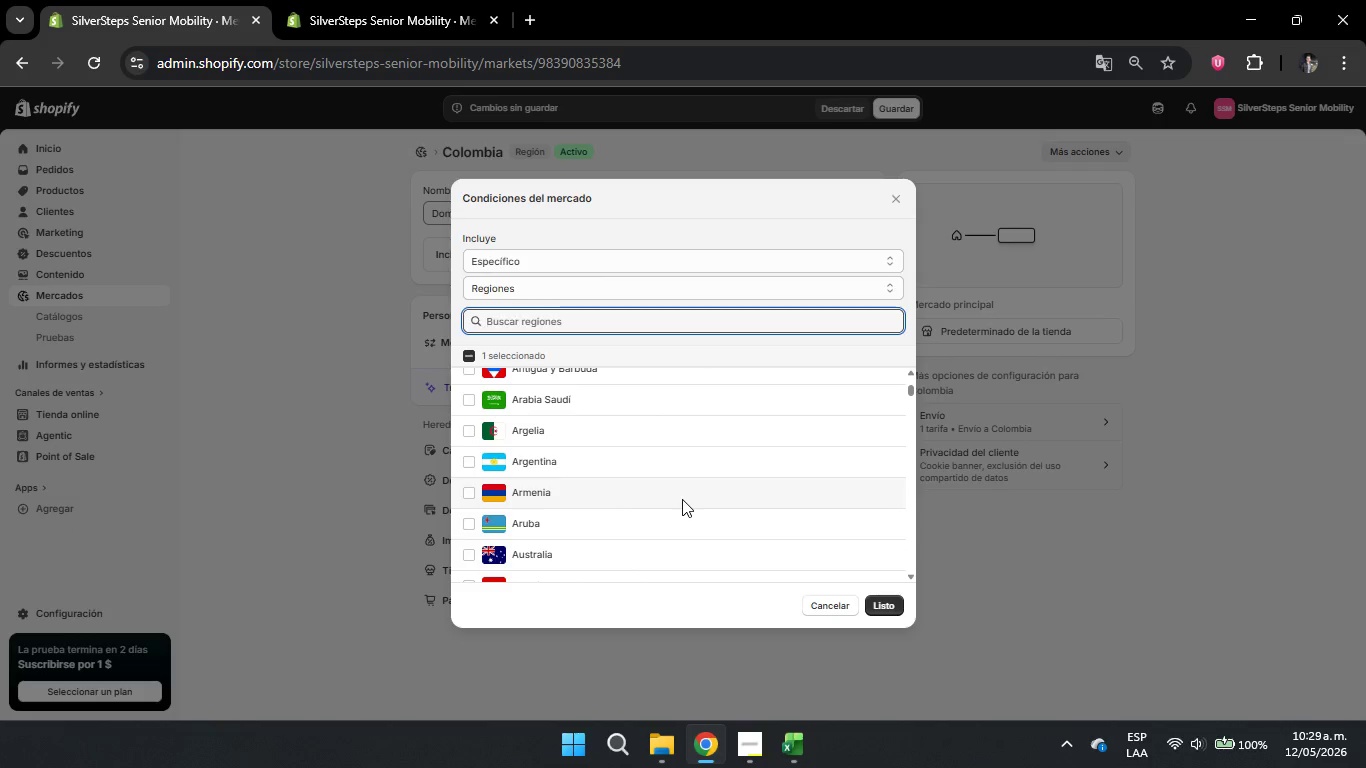 
scroll: coordinate [682, 498], scroll_direction: up, amount: 3.0
 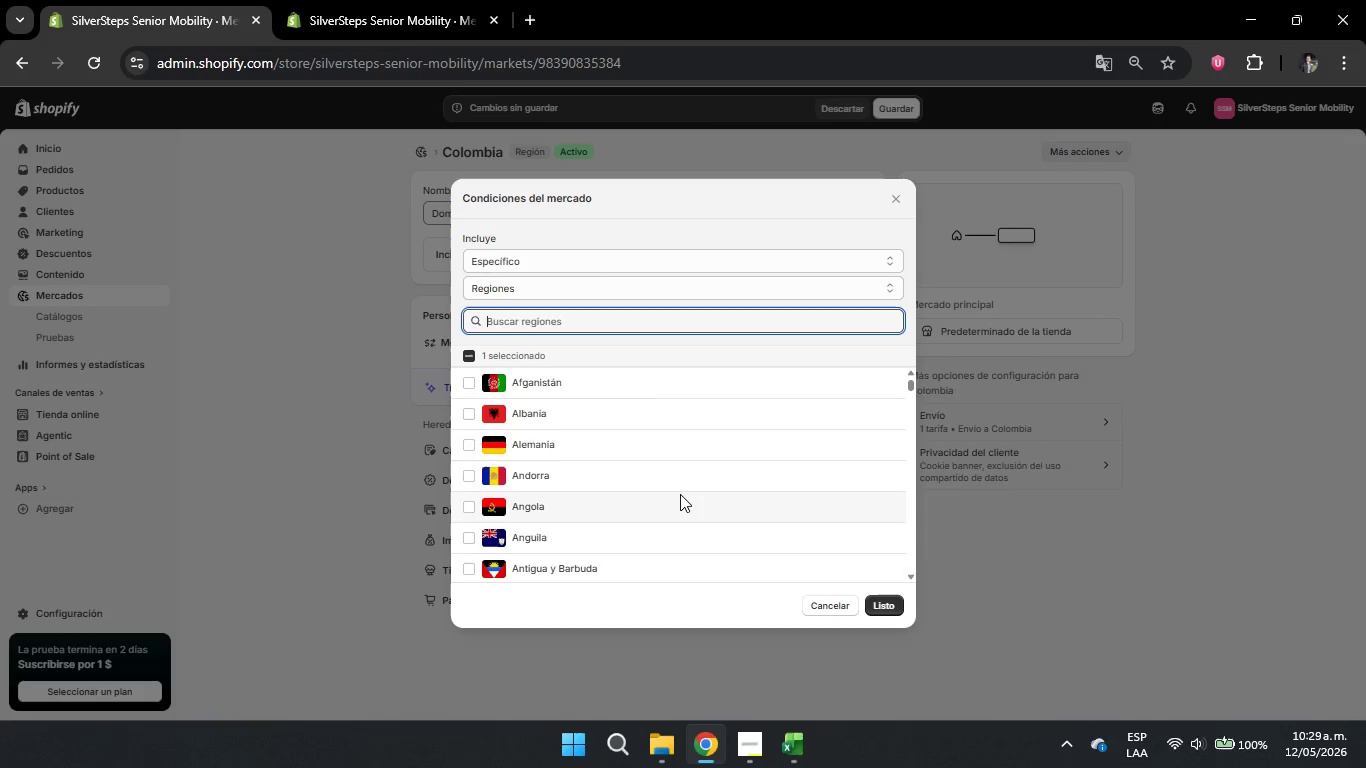 
scroll: coordinate [680, 494], scroll_direction: down, amount: 10.0
 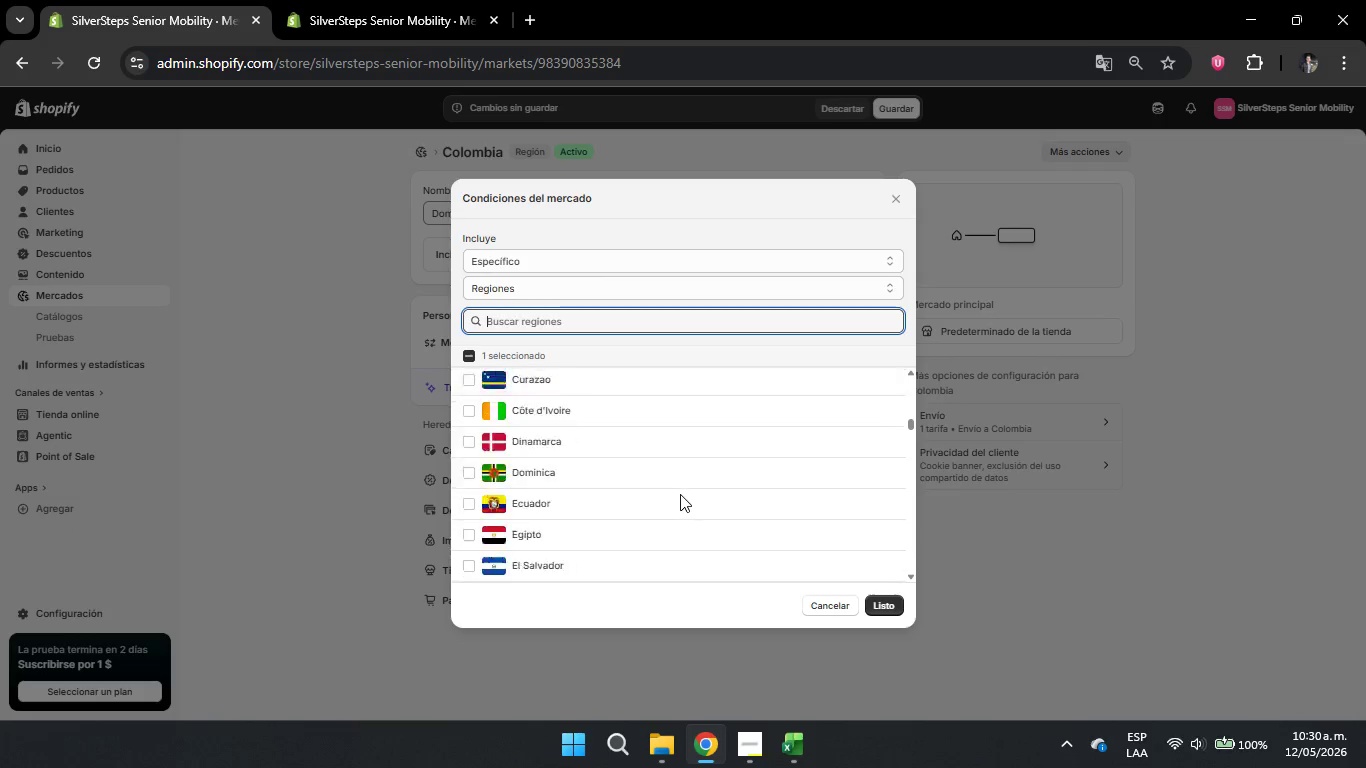 
scroll: coordinate [680, 494], scroll_direction: up, amount: 3.0
 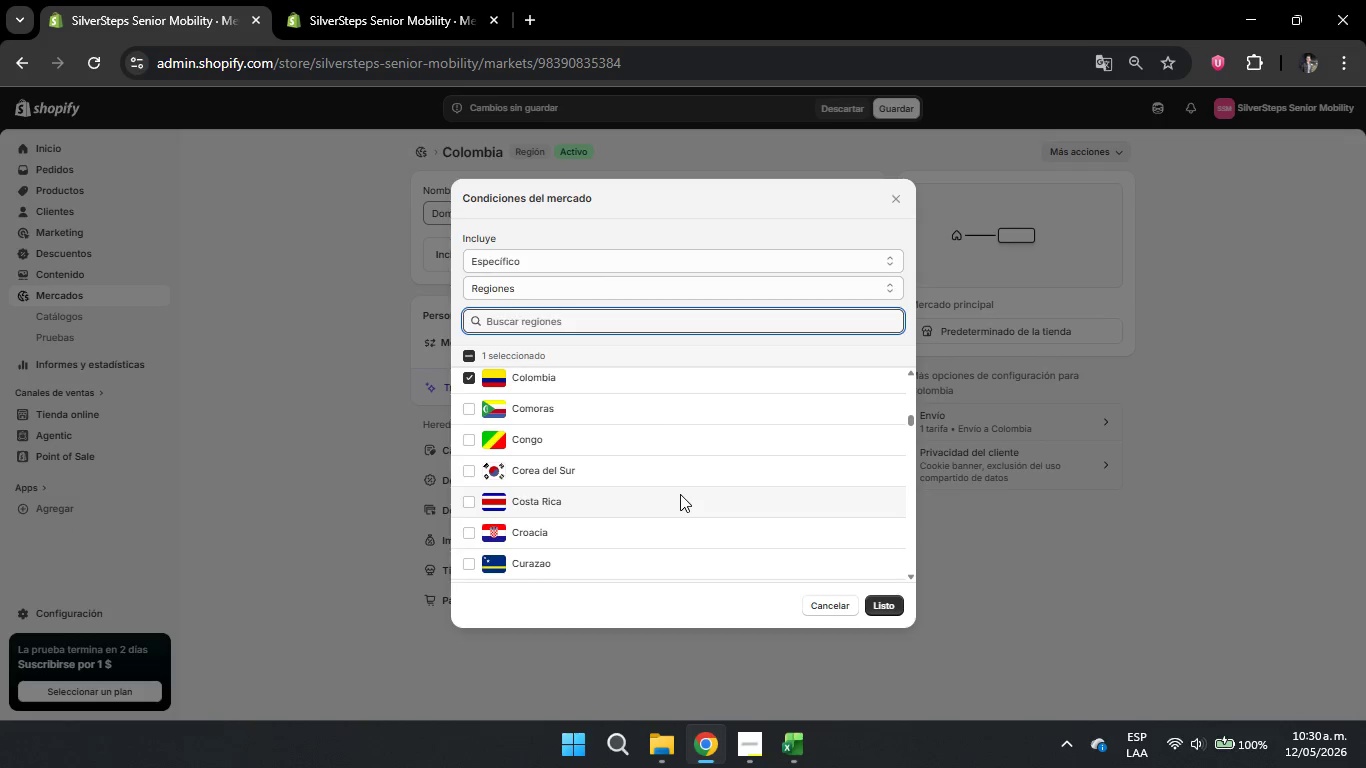 
scroll: coordinate [683, 501], scroll_direction: down, amount: 11.0
 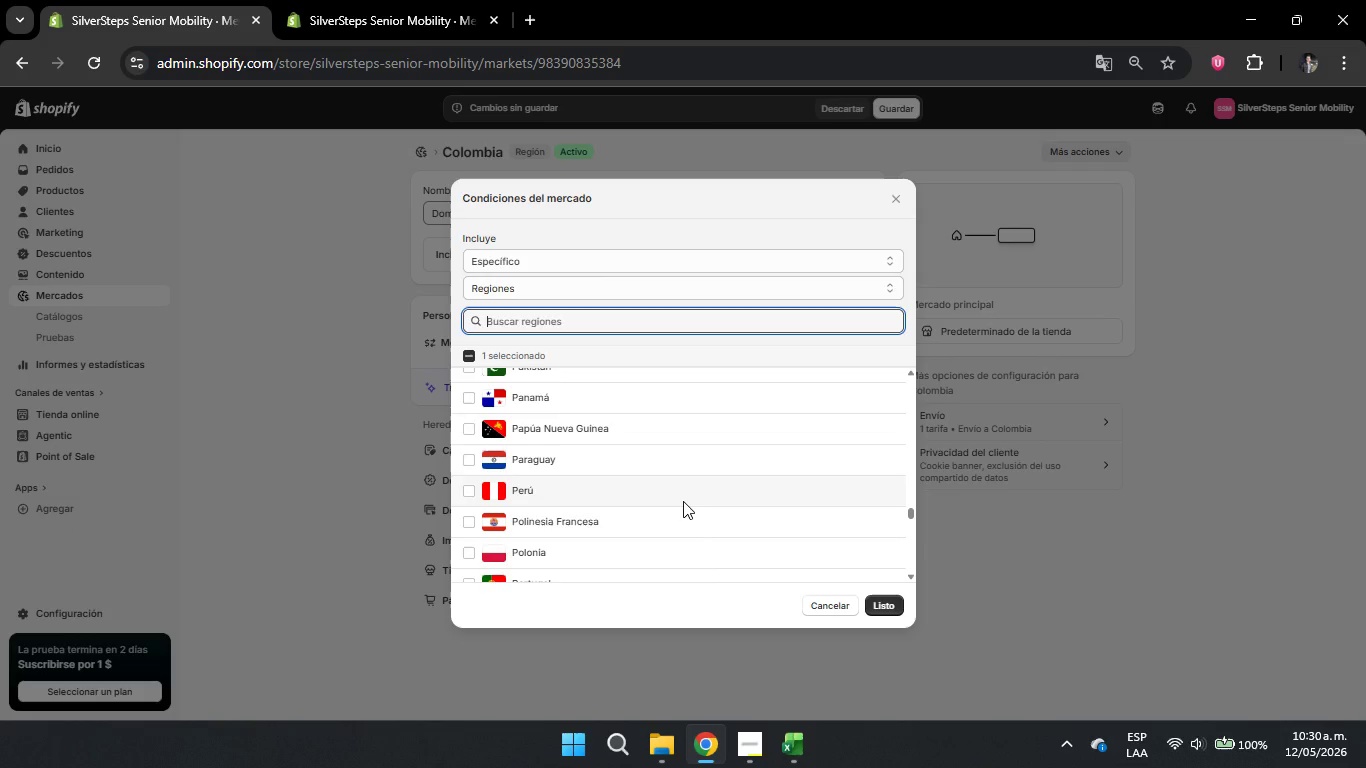 
type(es)
 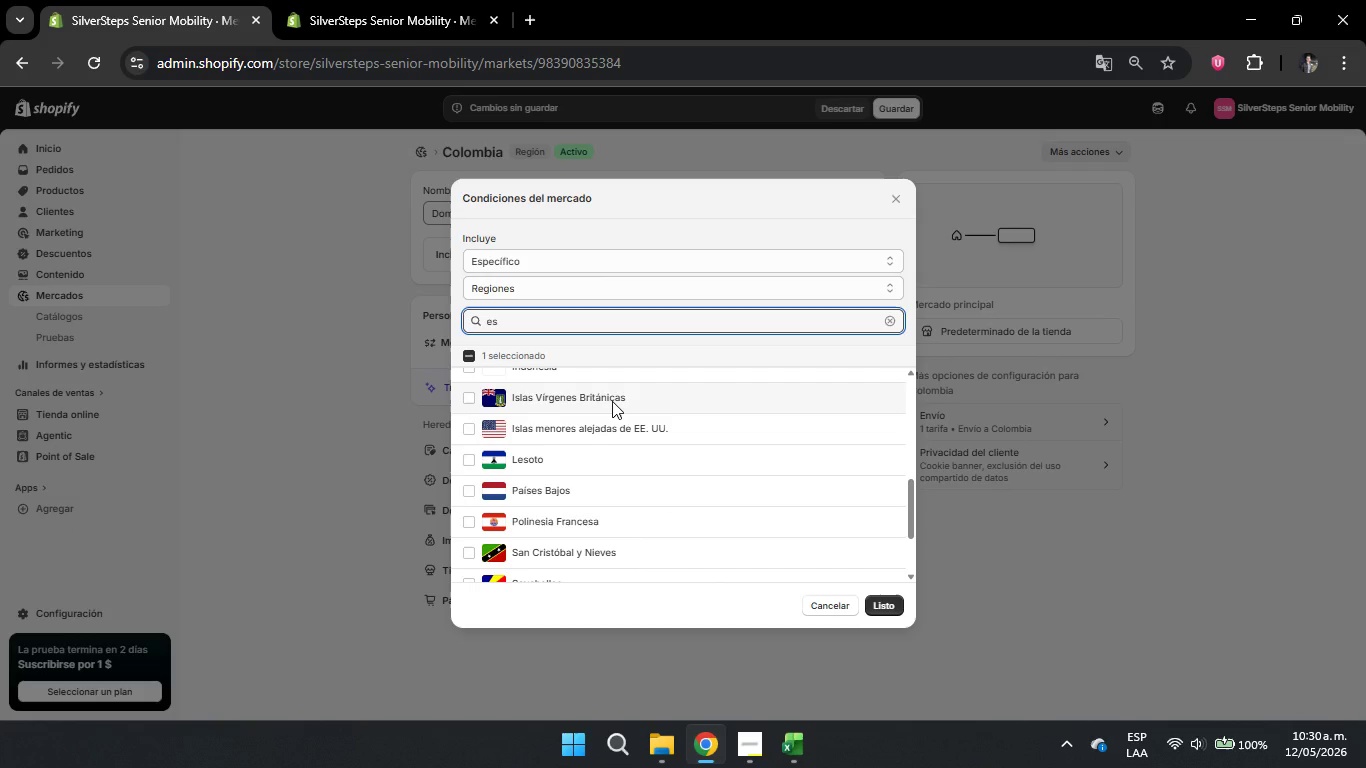 
type(ta)
 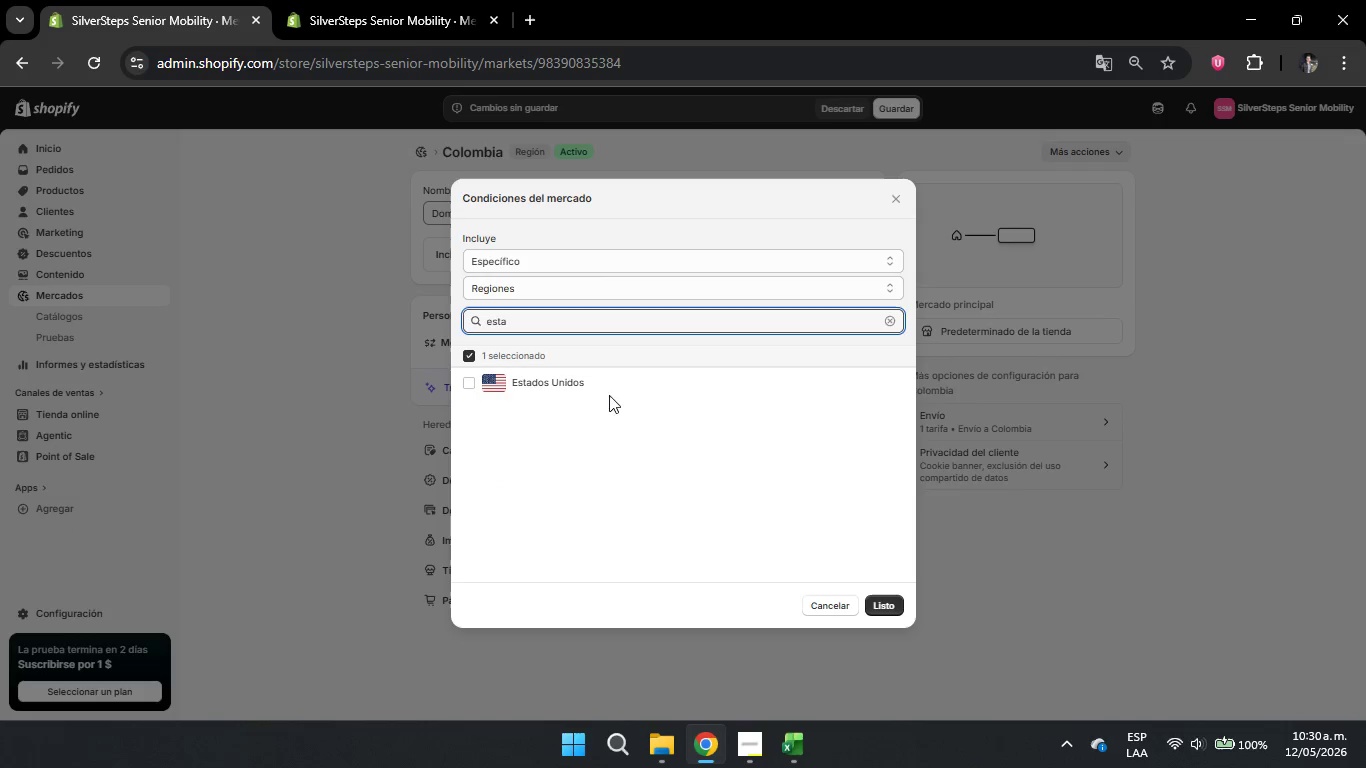 
left_click([594, 369])
 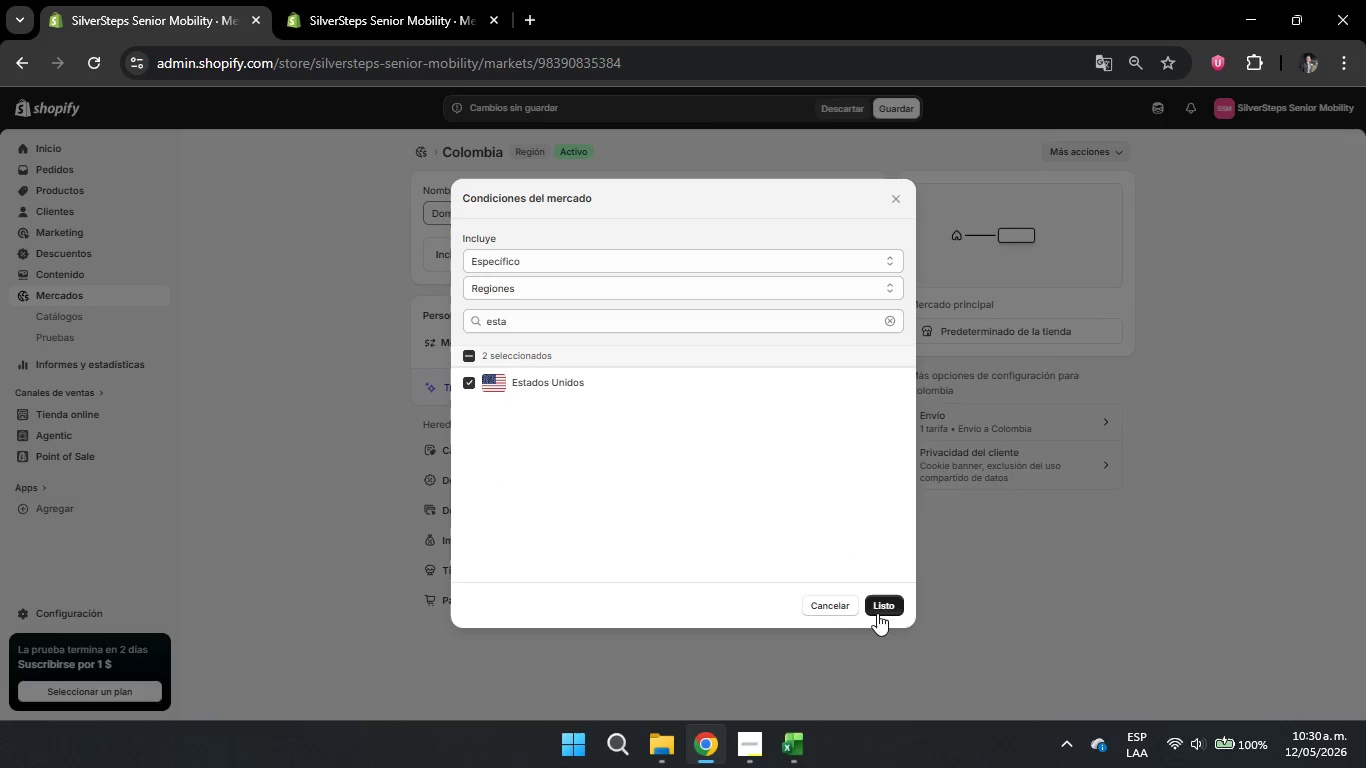 
left_click([886, 601])
 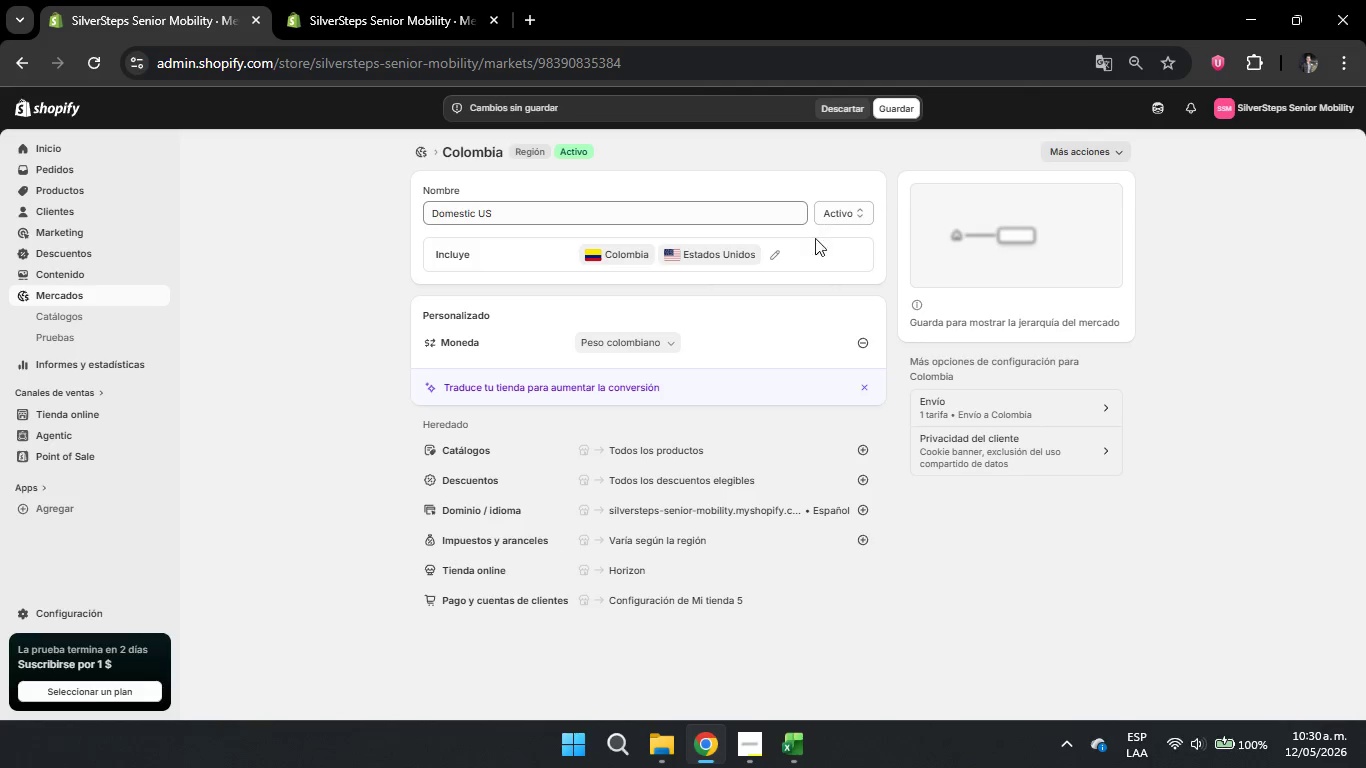 
left_click([669, 345])
 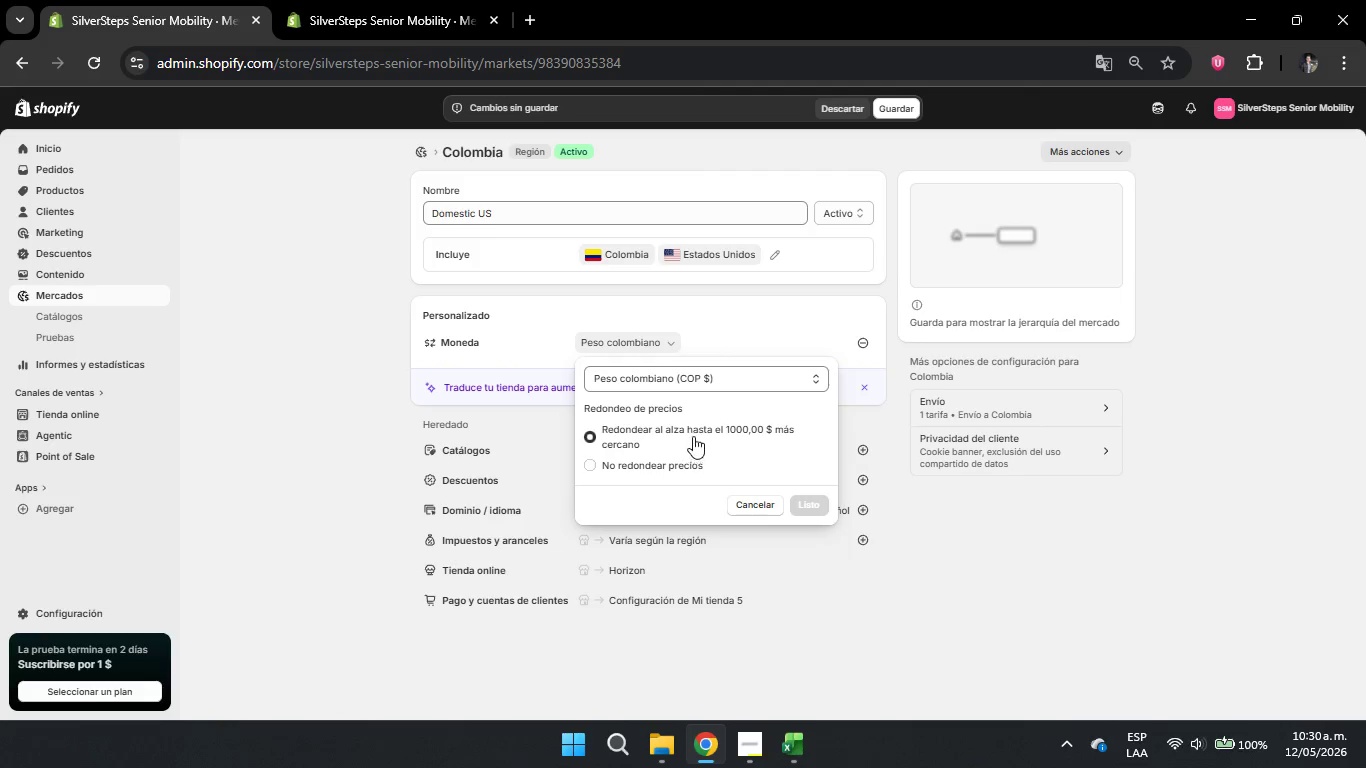 
left_click([743, 318])
 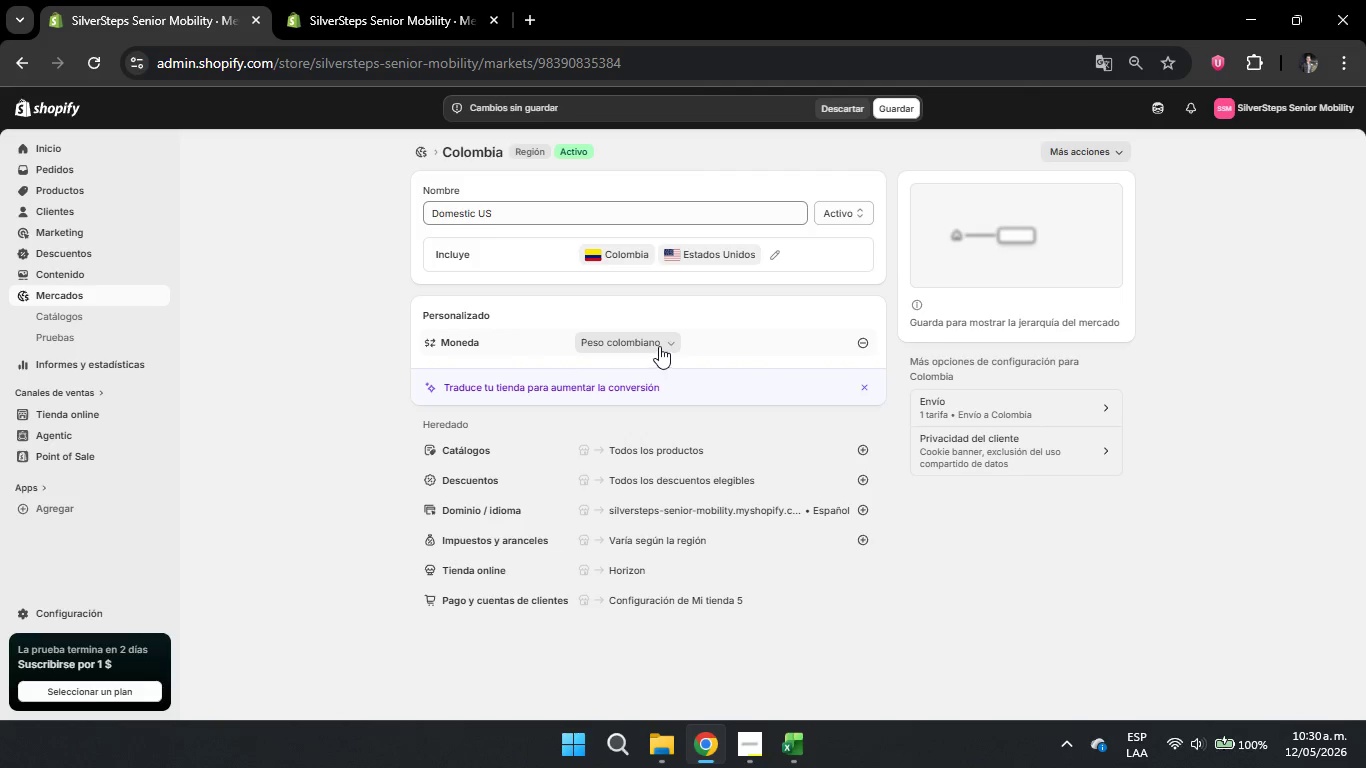 
left_click([667, 350])
 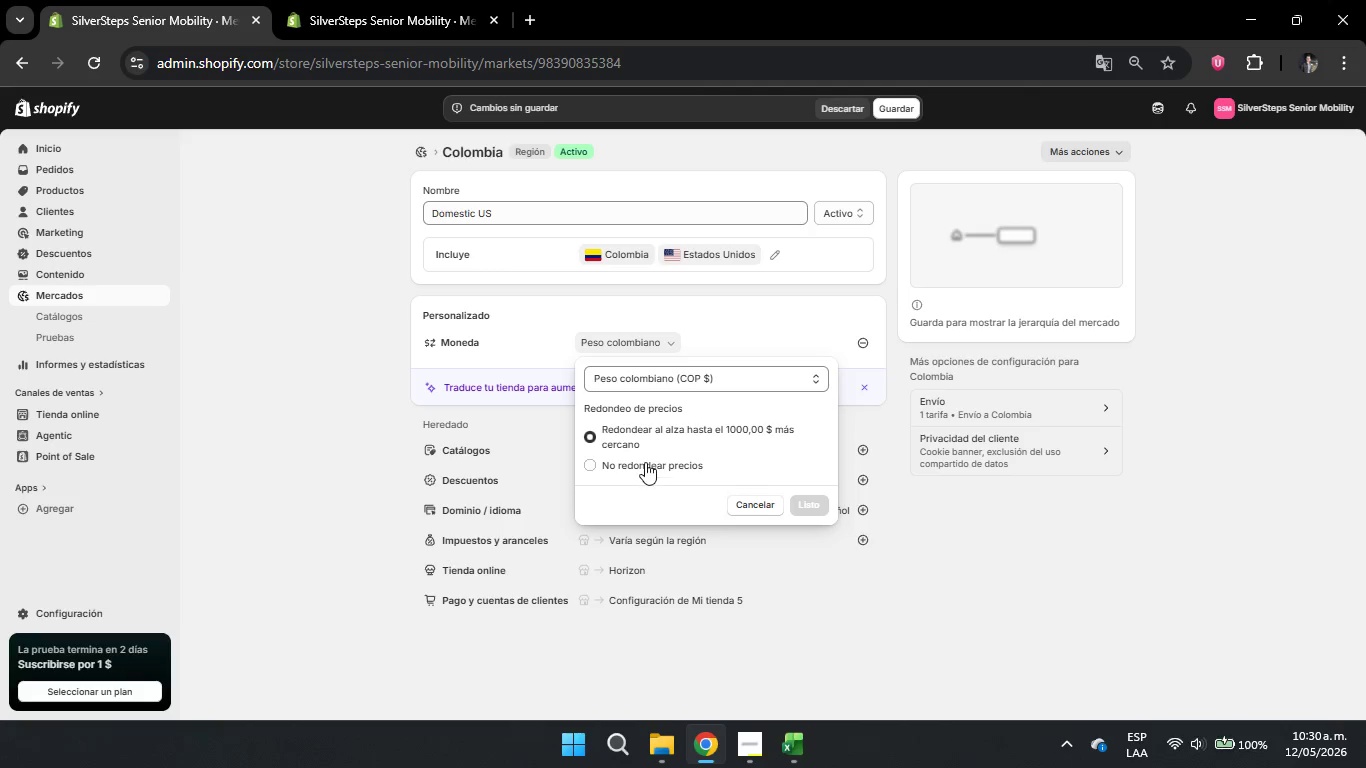 
left_click([718, 373])
 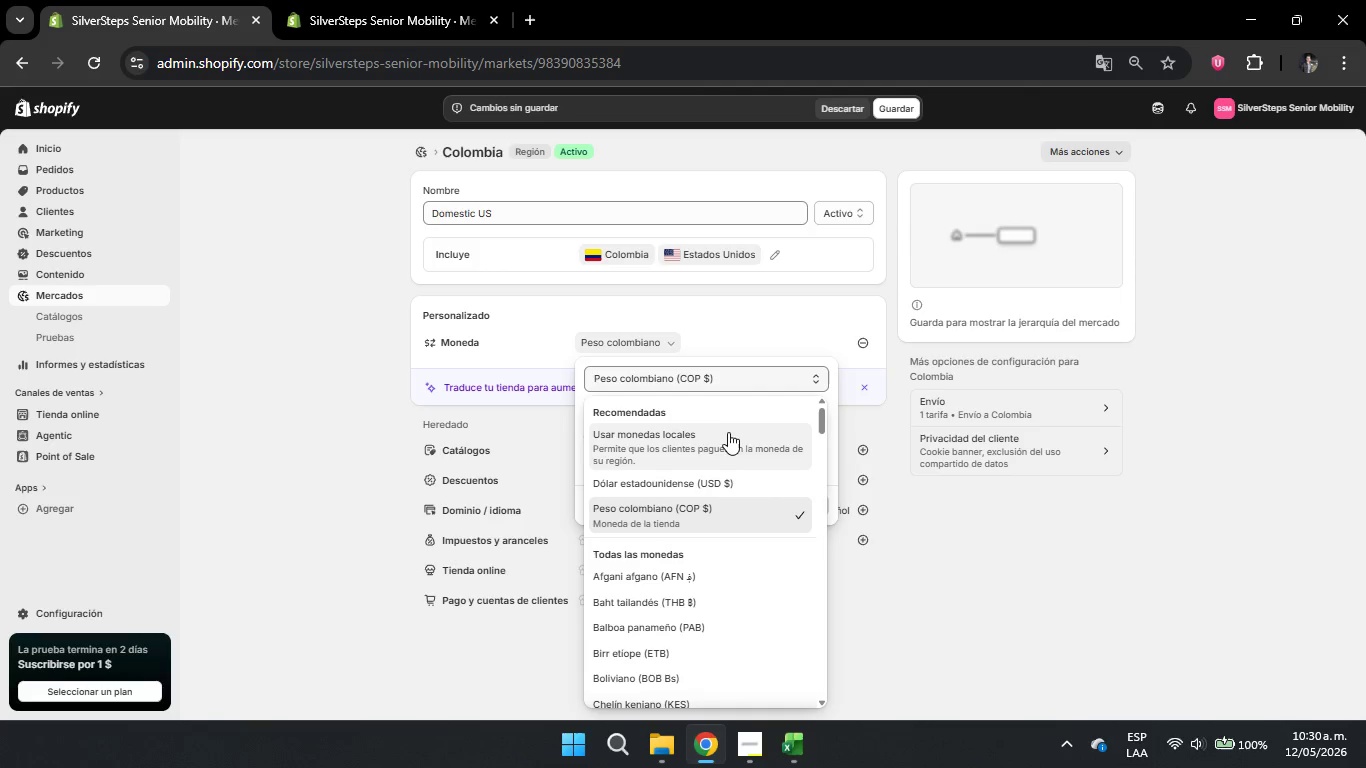 
left_click([714, 482])
 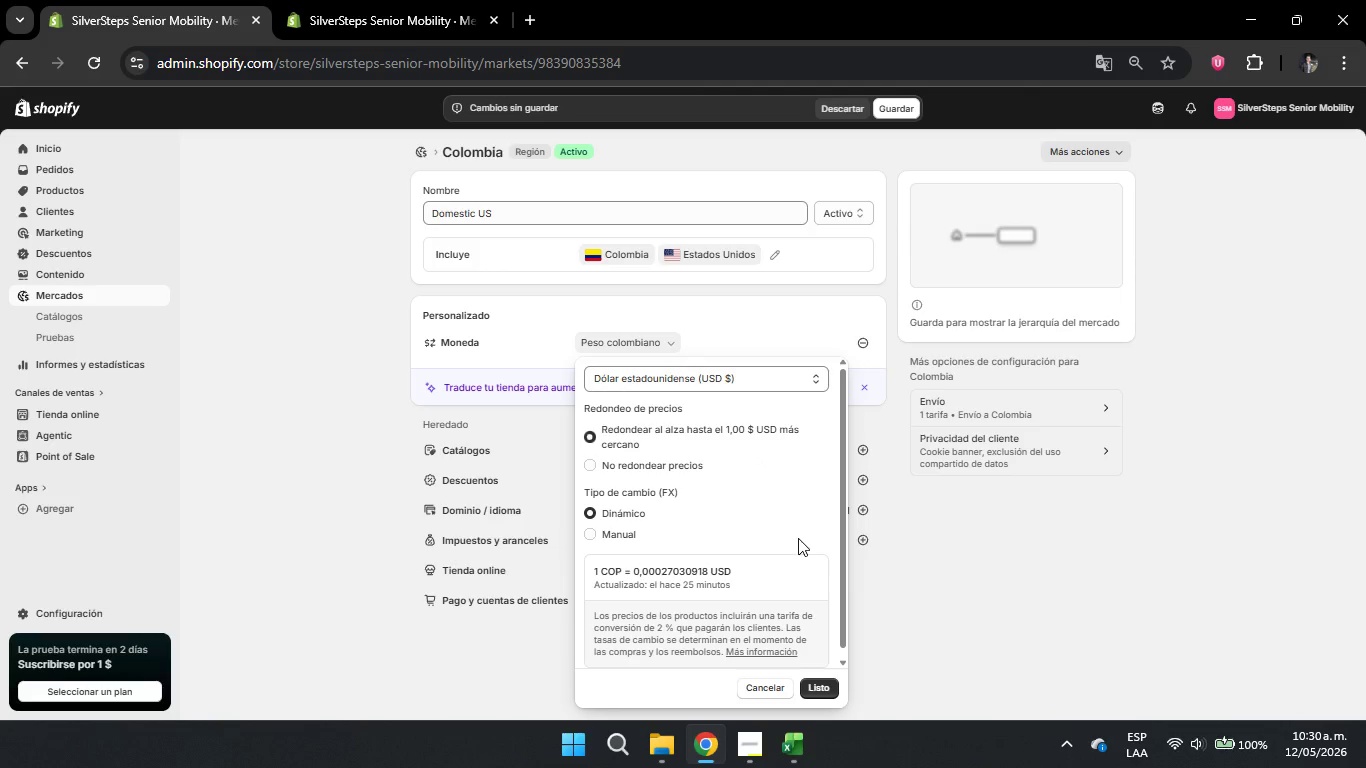 
wait(6.42)
 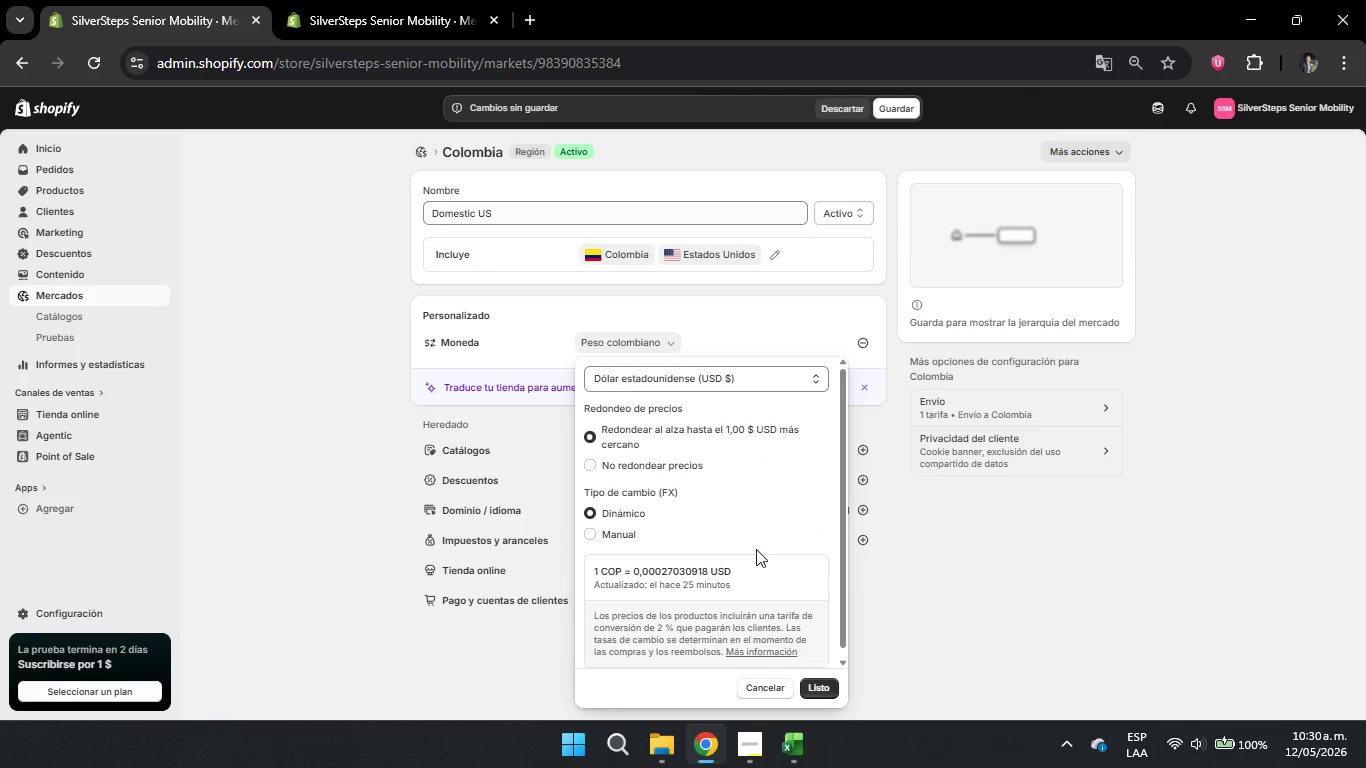 
left_click([816, 692])
 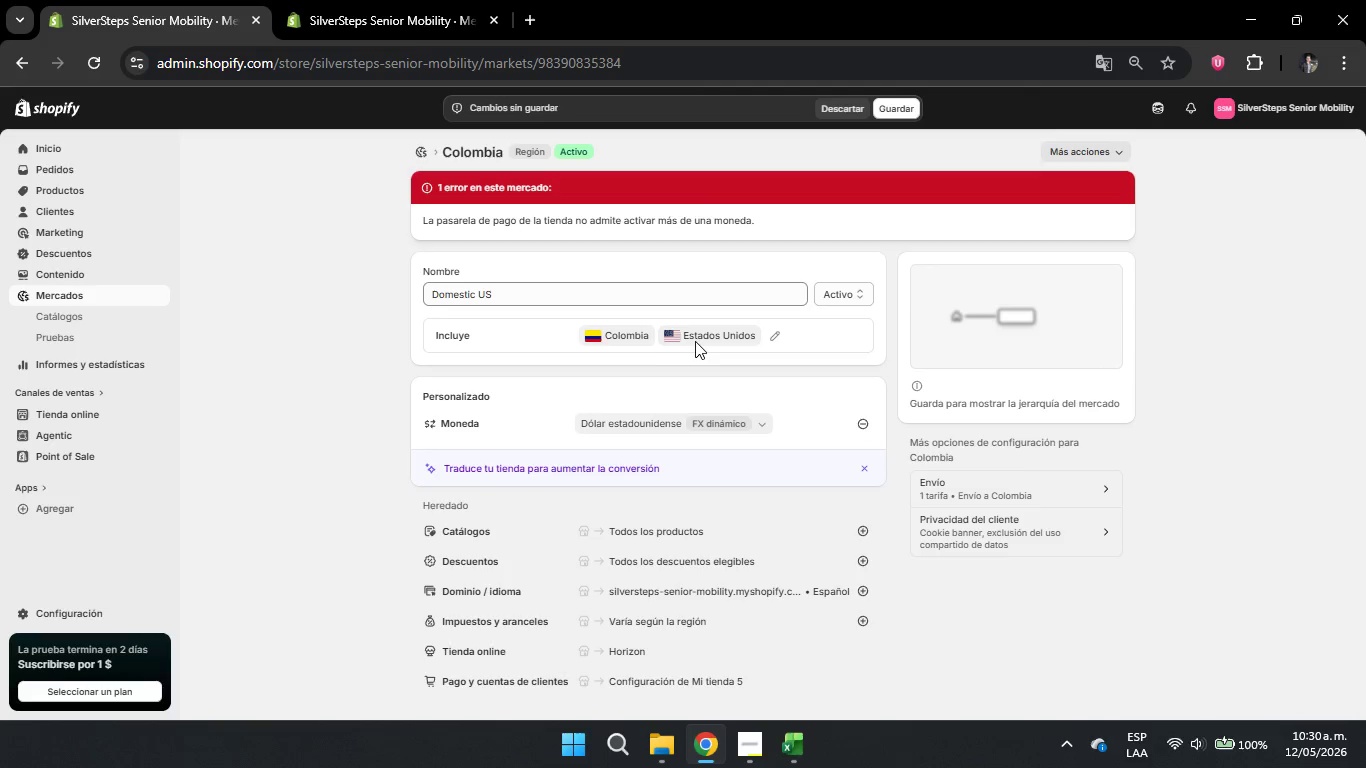 
wait(16.66)
 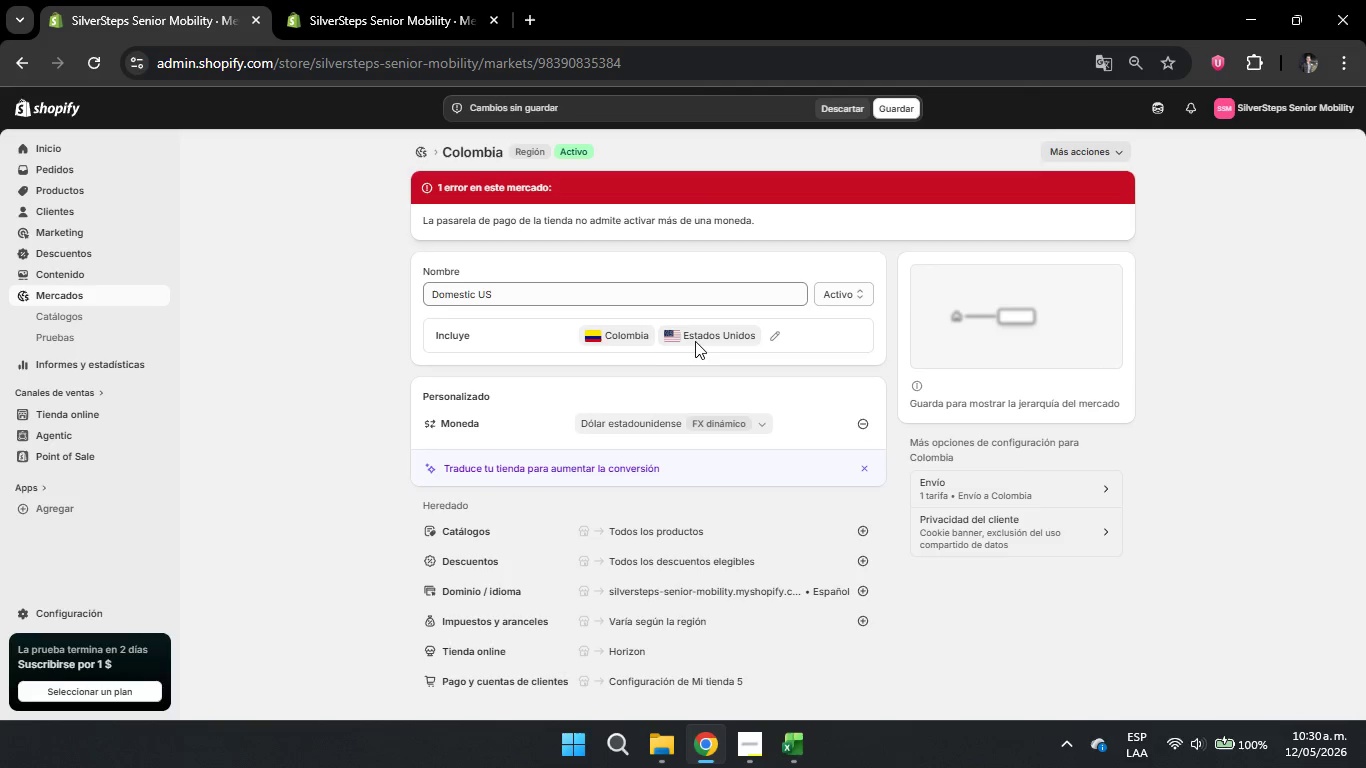 
left_click([762, 428])
 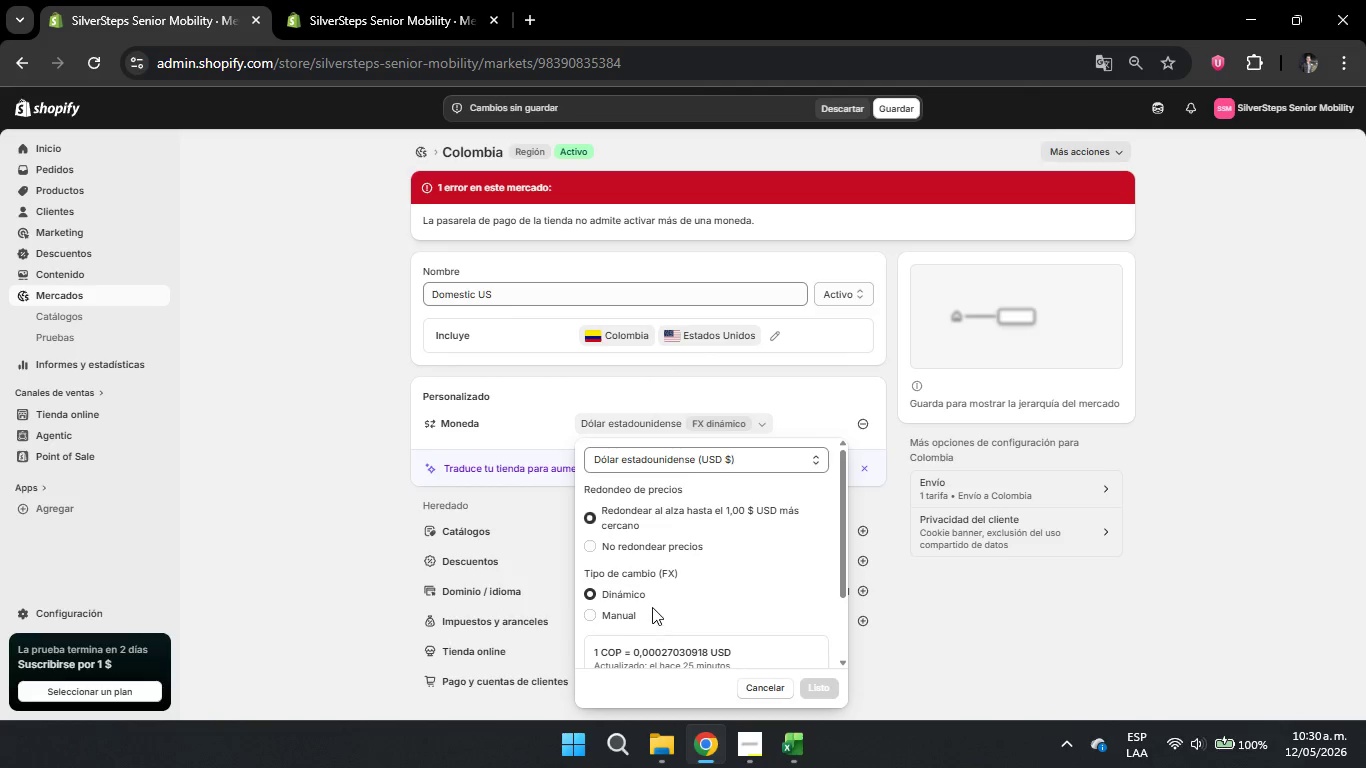 
left_click([593, 612])
 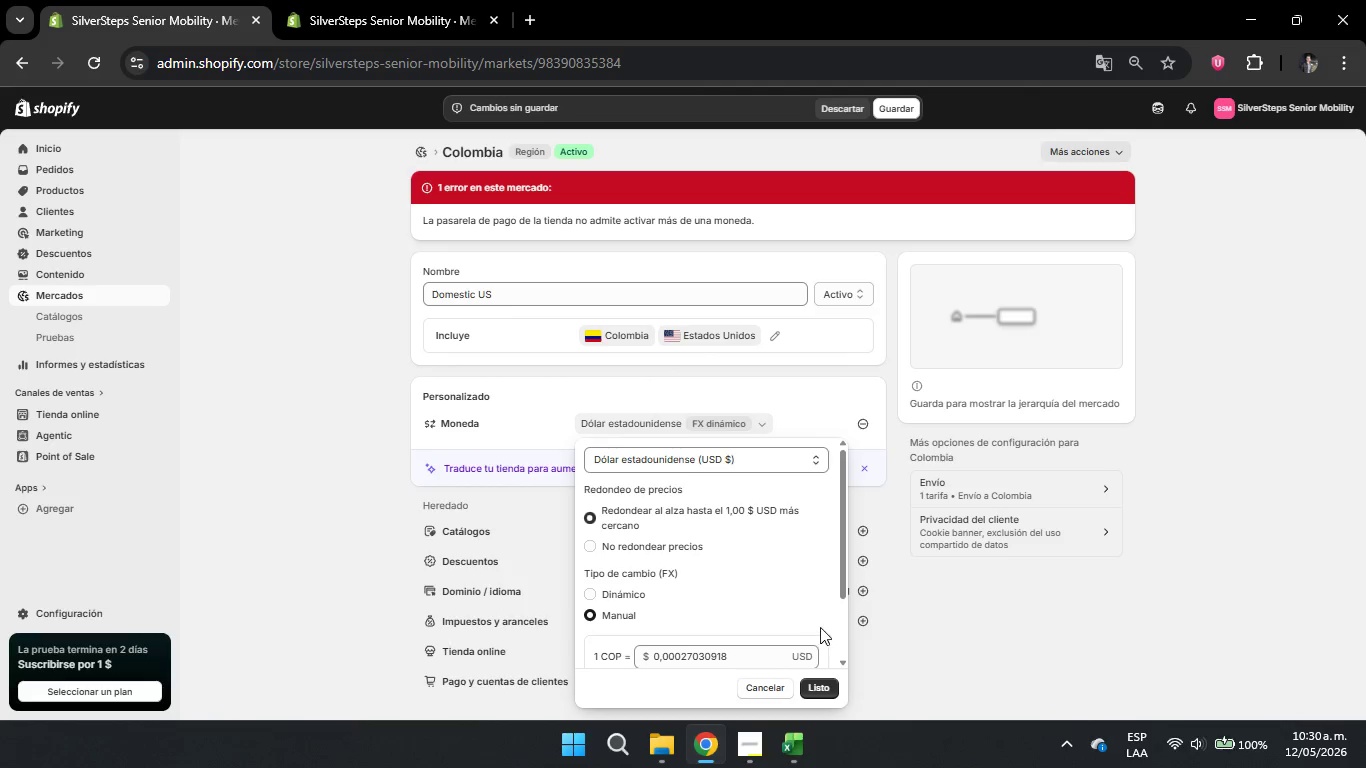 
scroll: coordinate [809, 633], scroll_direction: down, amount: 4.0
 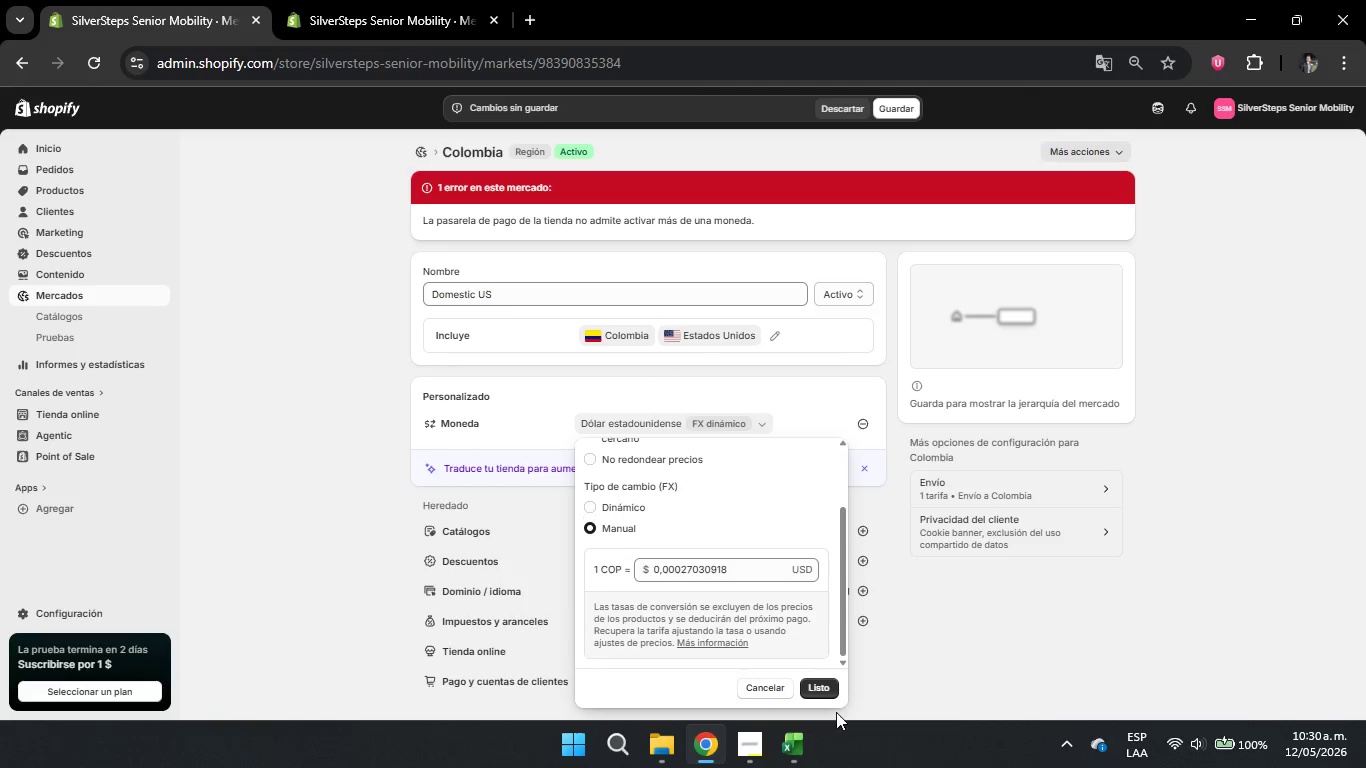 
left_click([825, 690])
 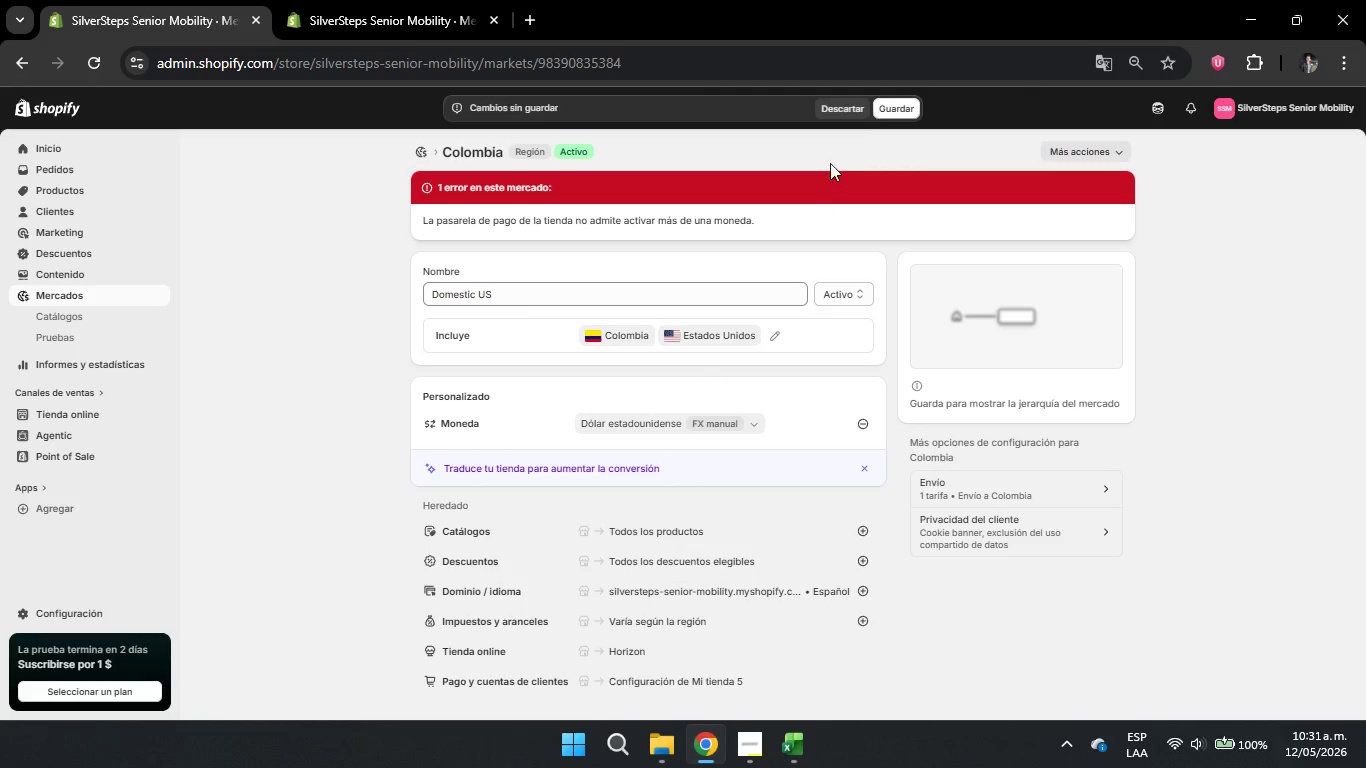 
left_click([886, 104])
 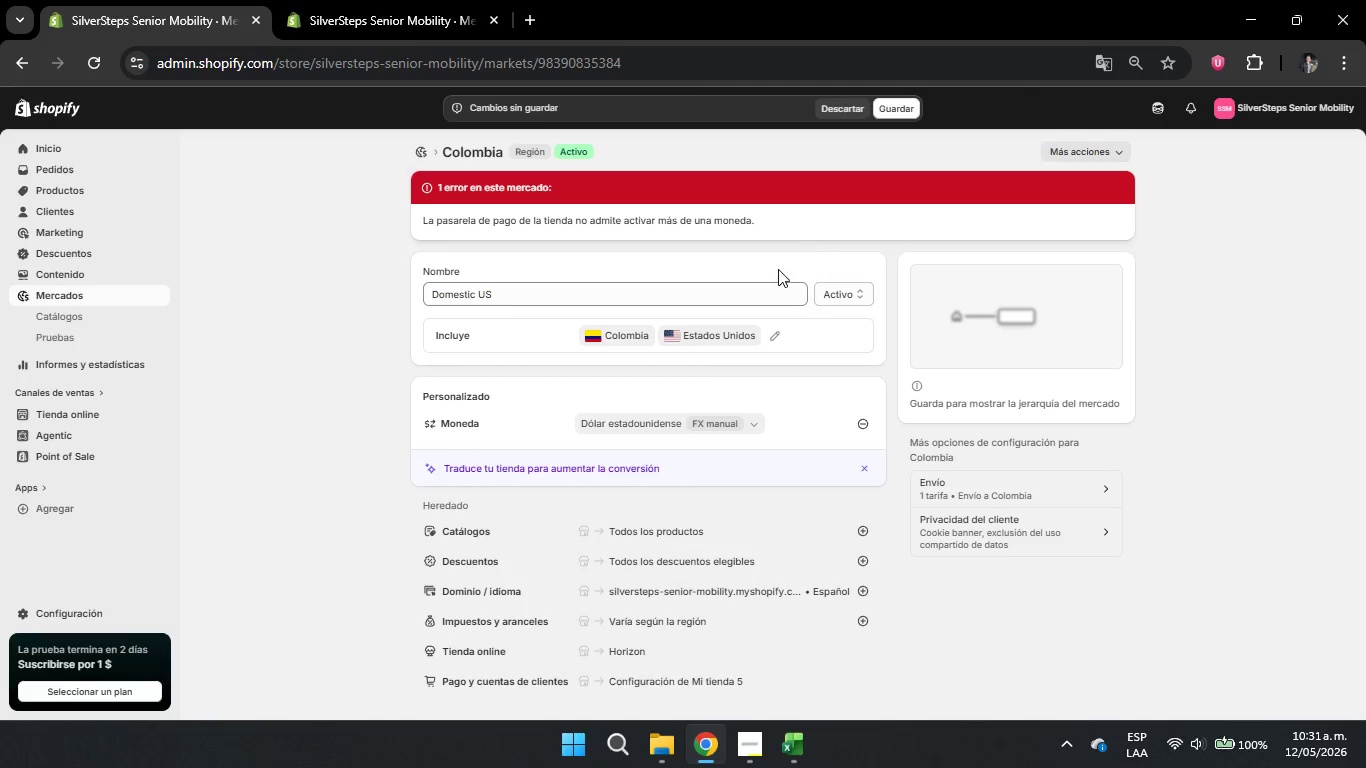 
wait(5.77)
 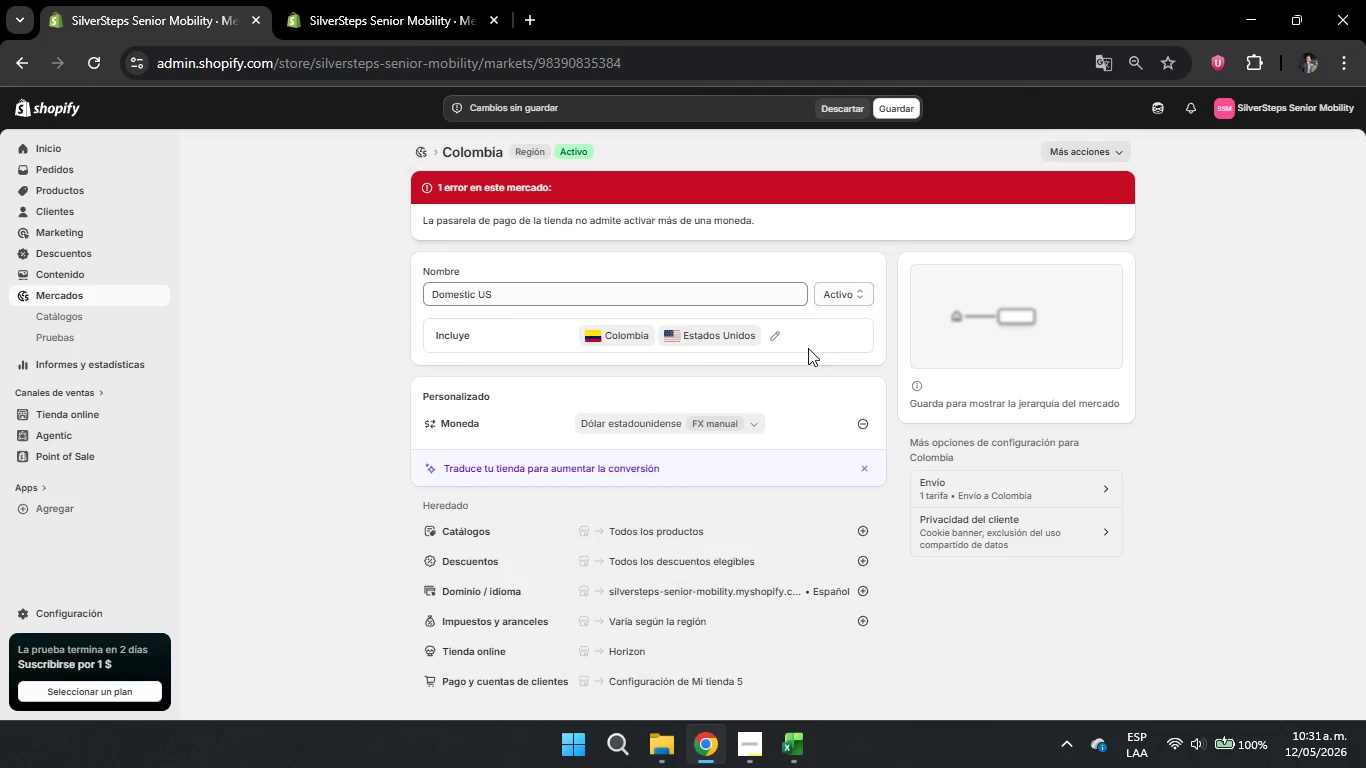 
left_click([852, 97])
 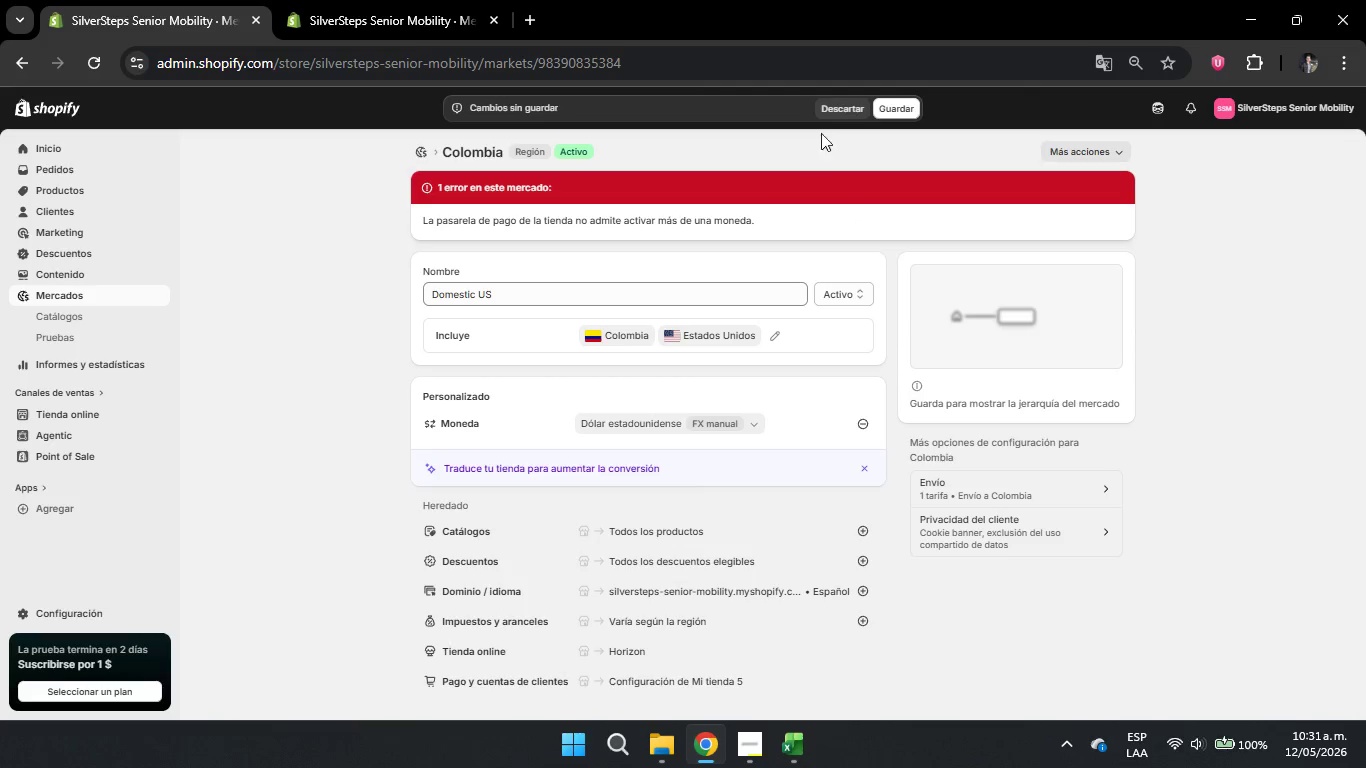 
left_click([850, 101])
 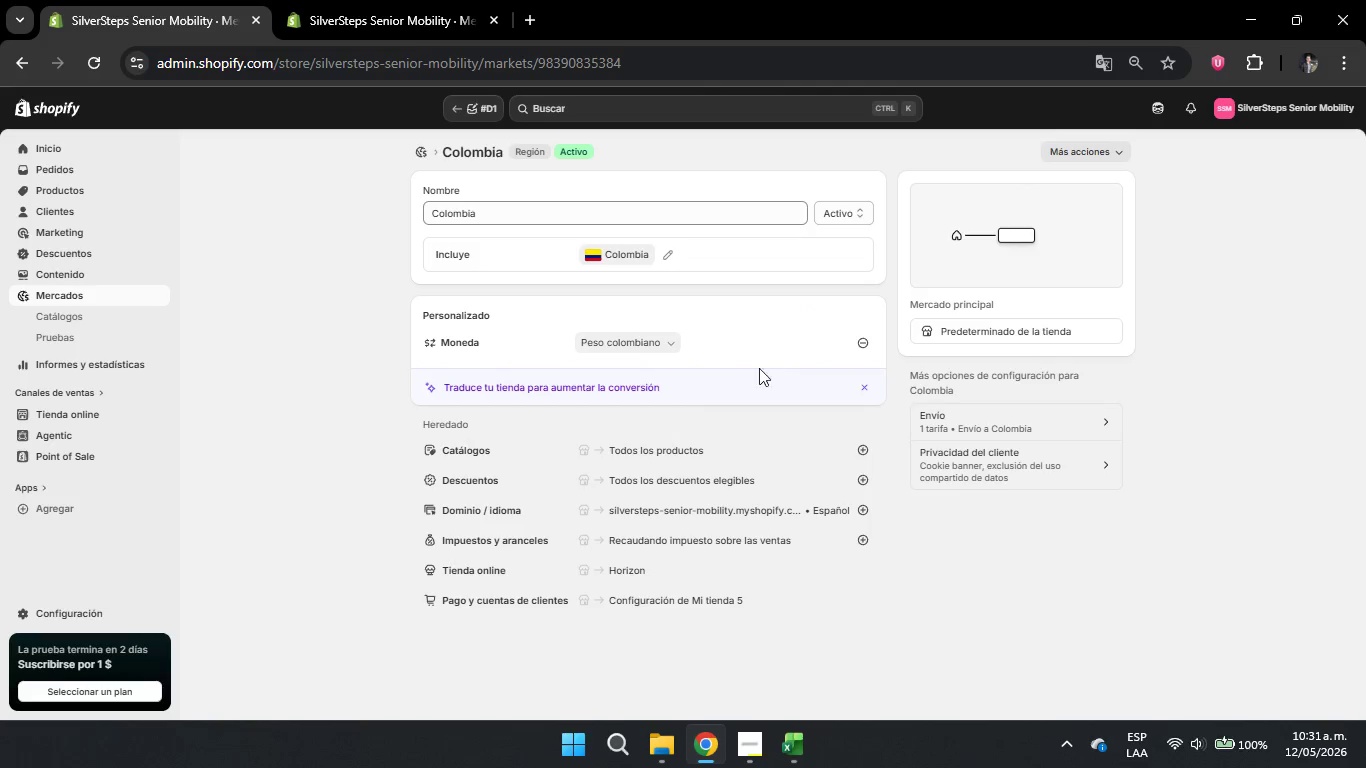 
scroll: coordinate [727, 367], scroll_direction: up, amount: 1.0
 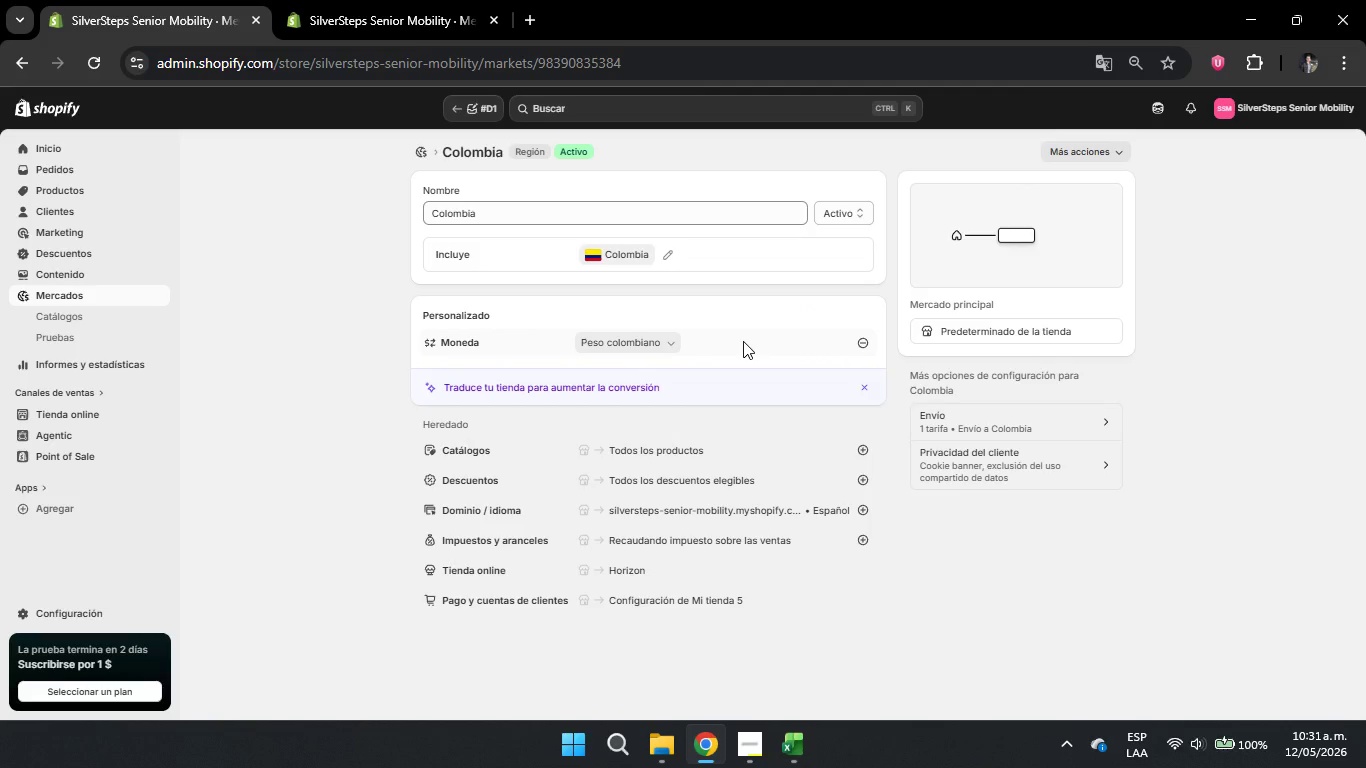 
wait(7.08)
 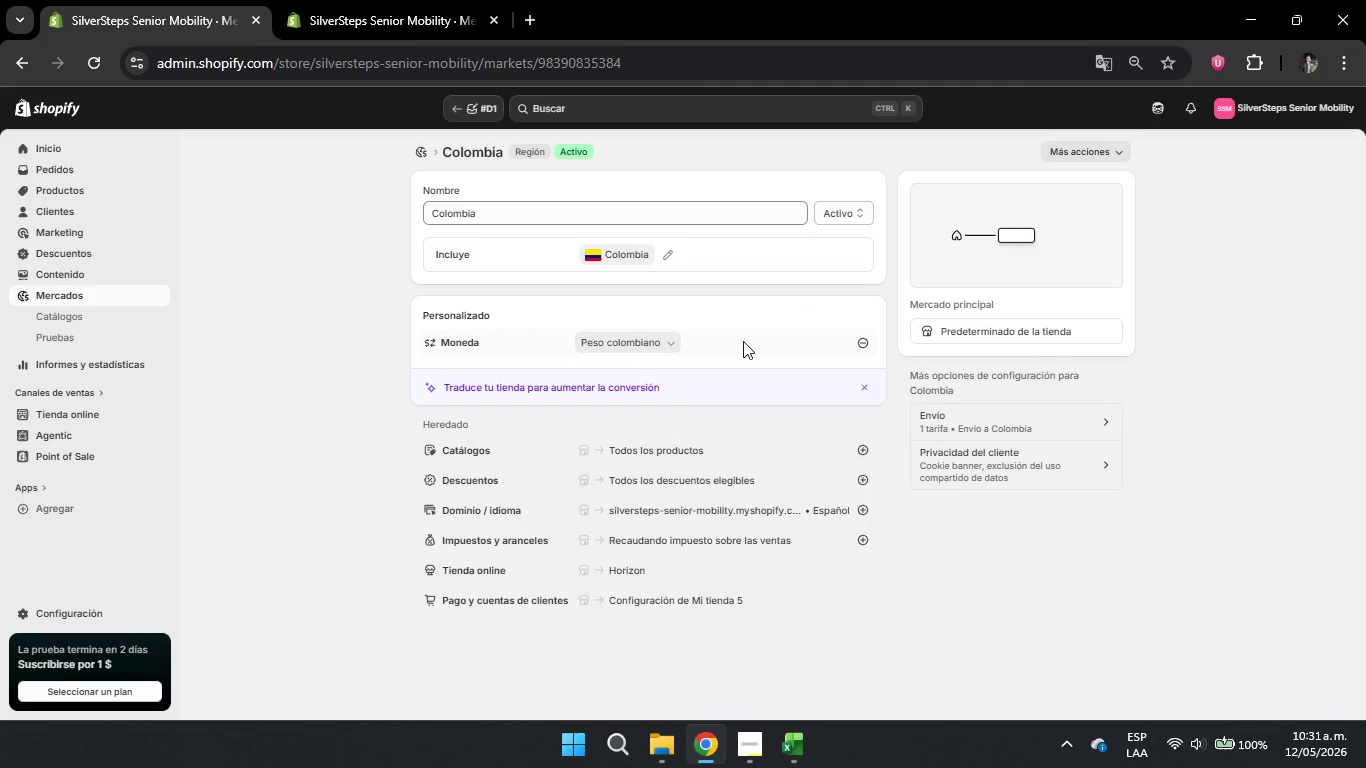 
scroll: coordinate [299, 209], scroll_direction: up, amount: 4.0
 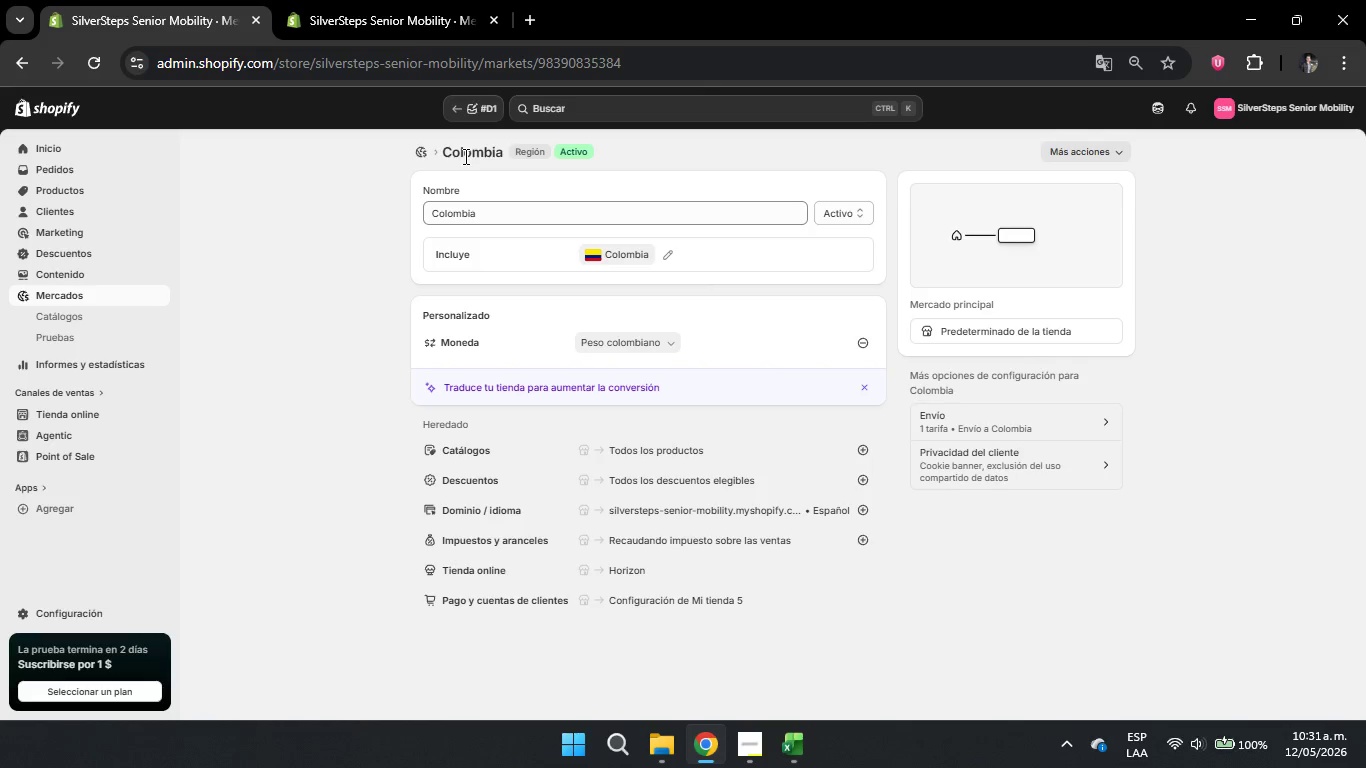 
left_click([425, 150])
 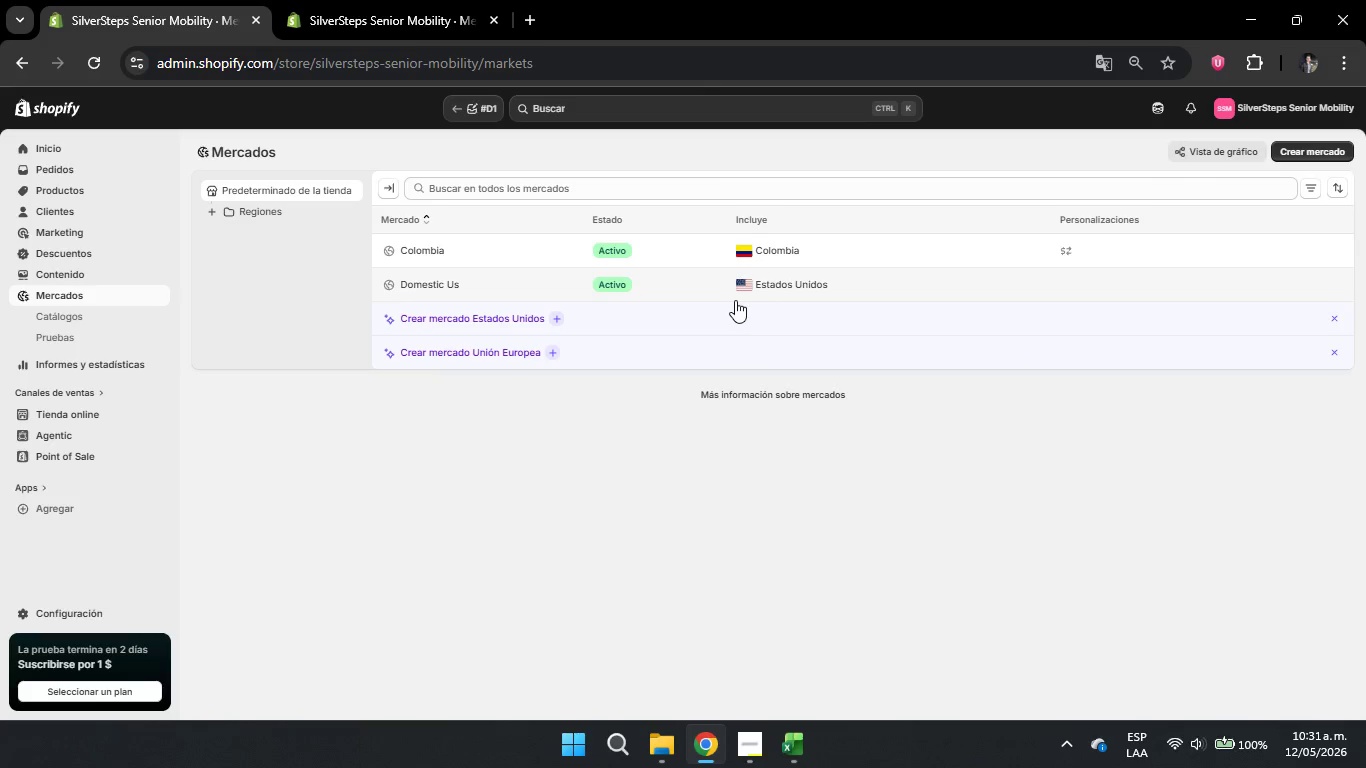 
left_click([734, 298])
 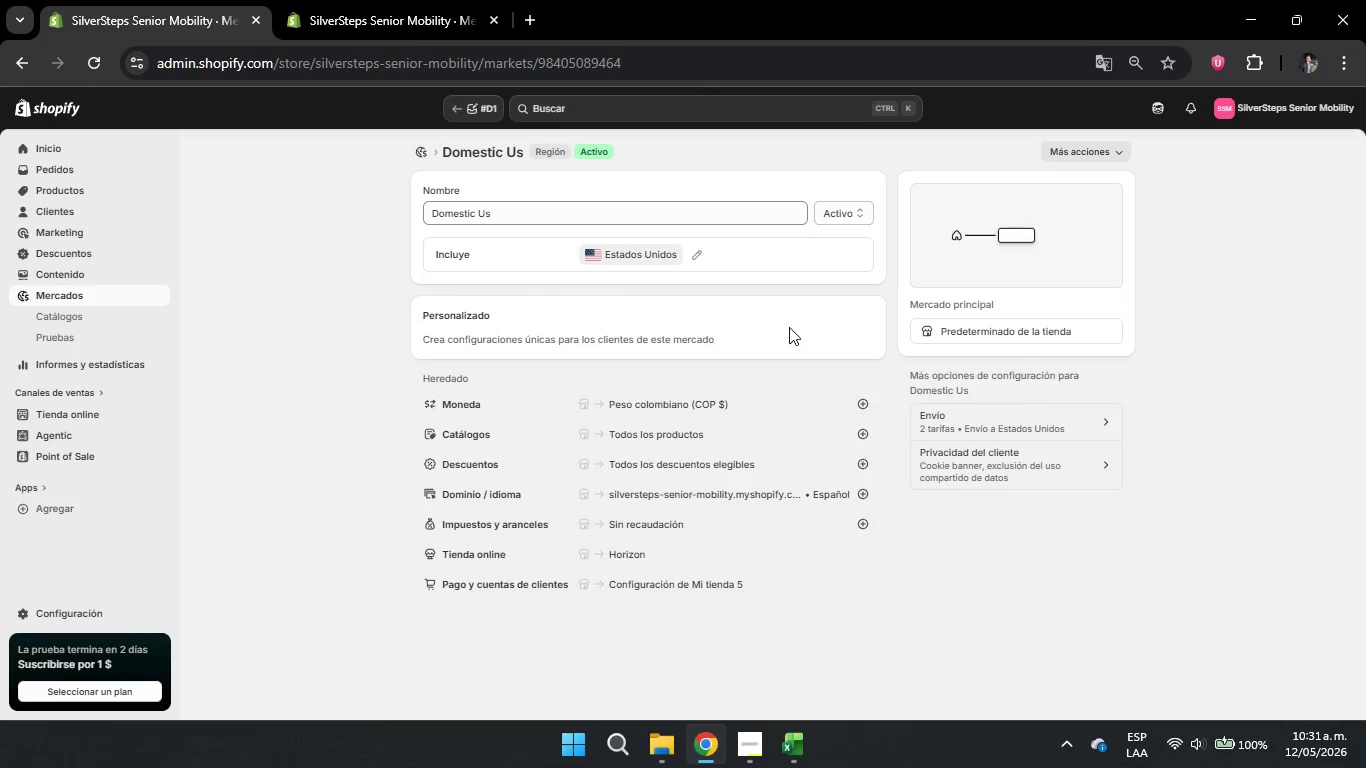 
wait(5.12)
 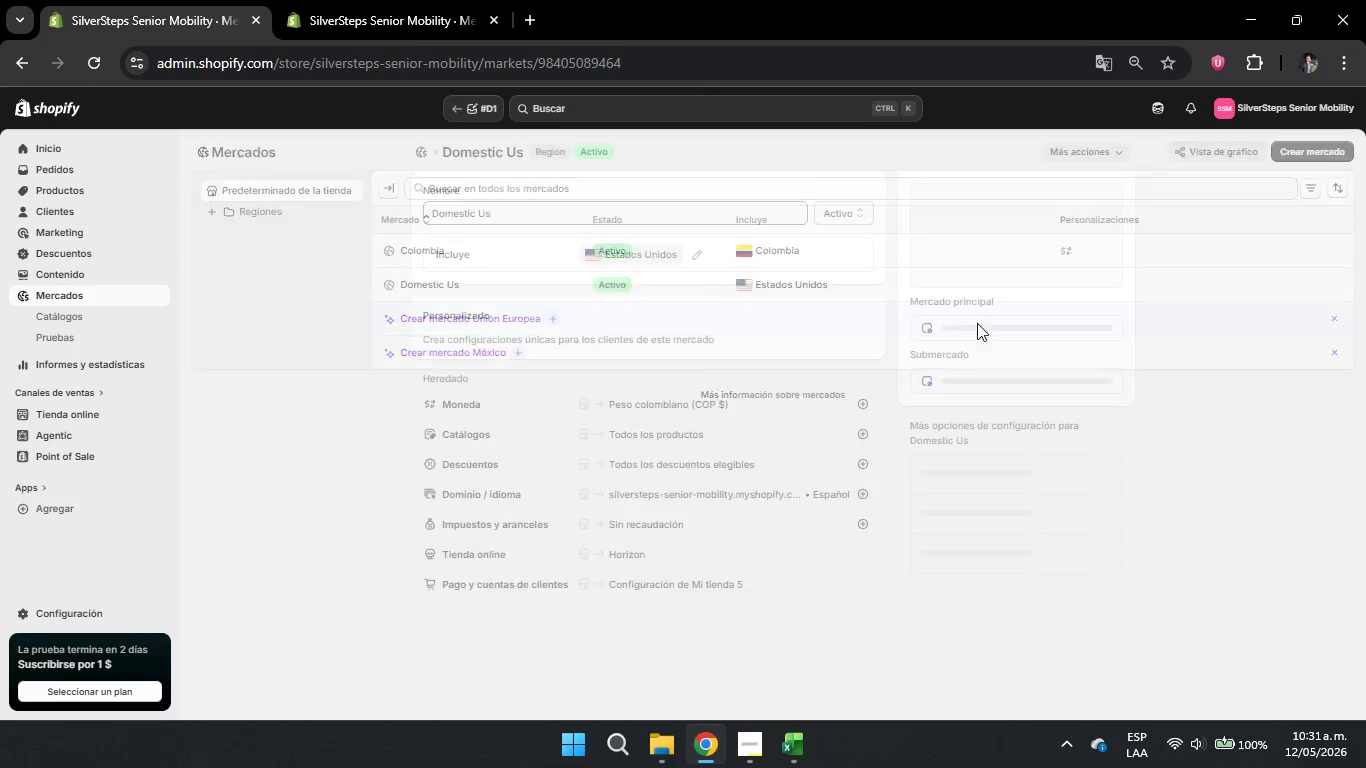 
scroll: coordinate [856, 271], scroll_direction: down, amount: 3.0
 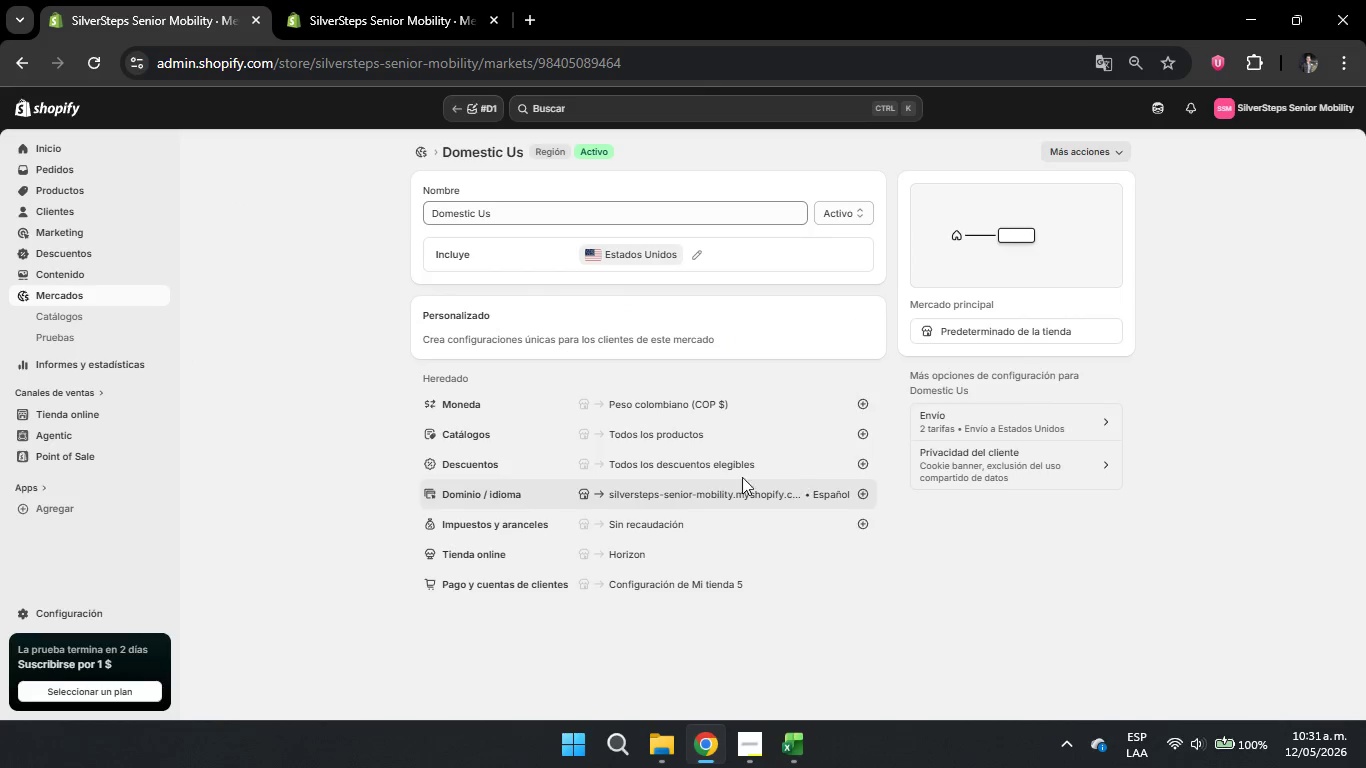 
scroll: coordinate [629, 396], scroll_direction: up, amount: 4.0
 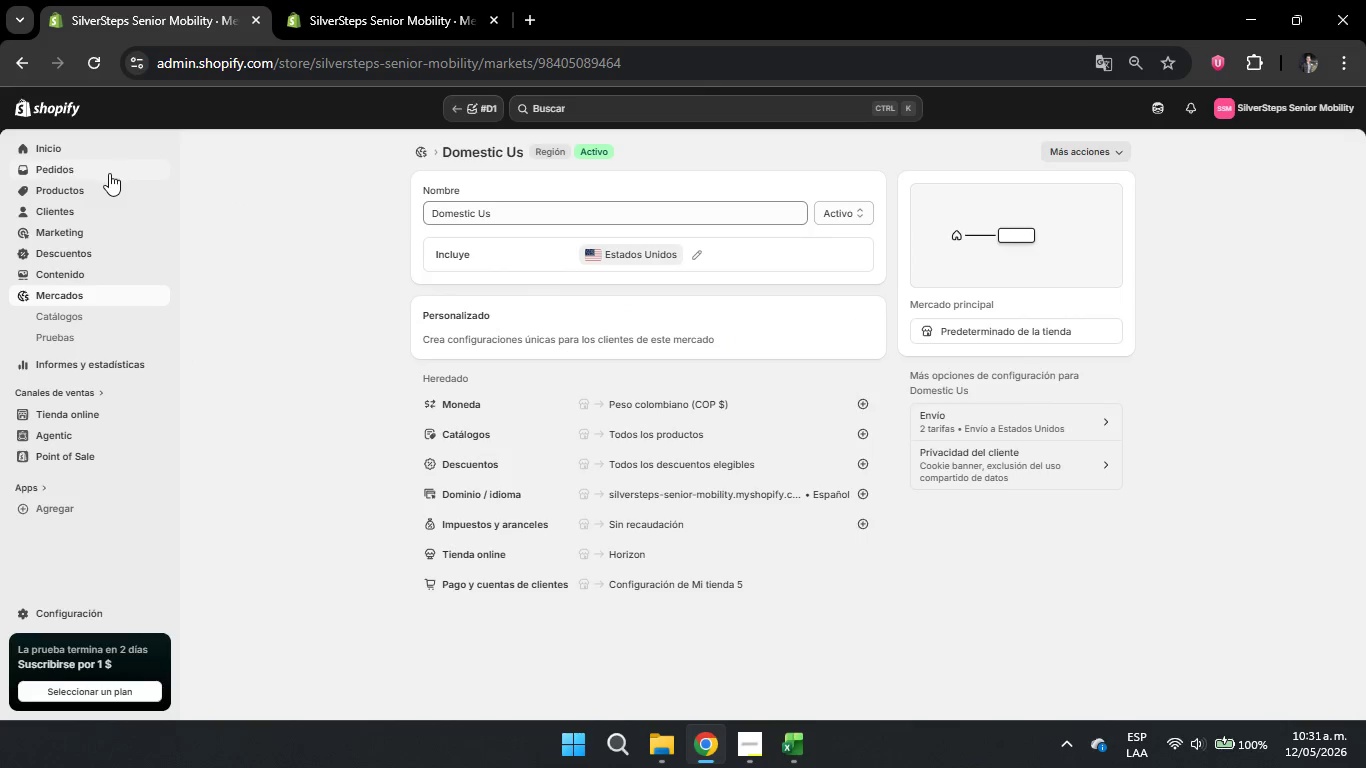 
left_click([99, 168])
 